 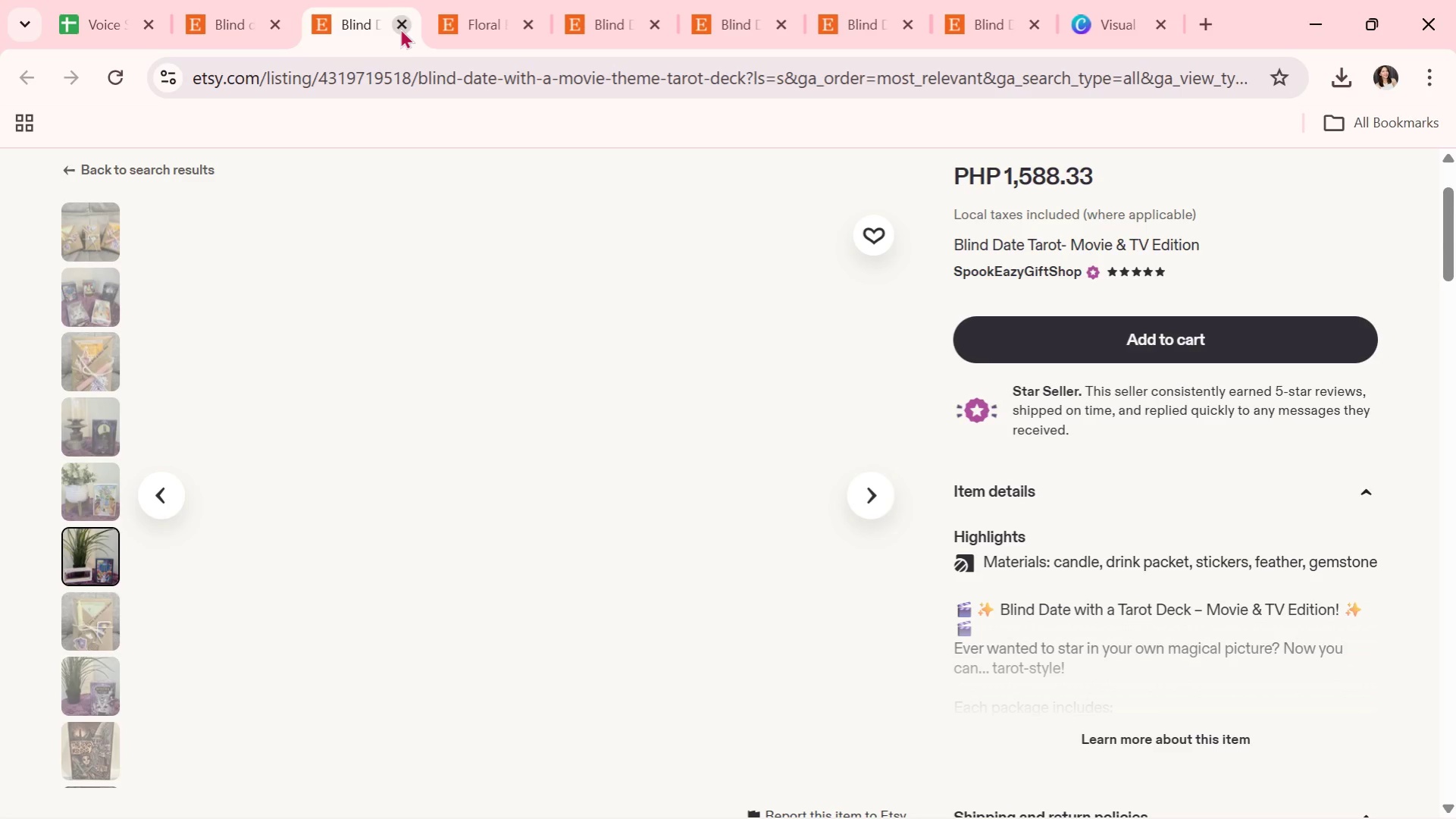 
left_click([407, 18])
 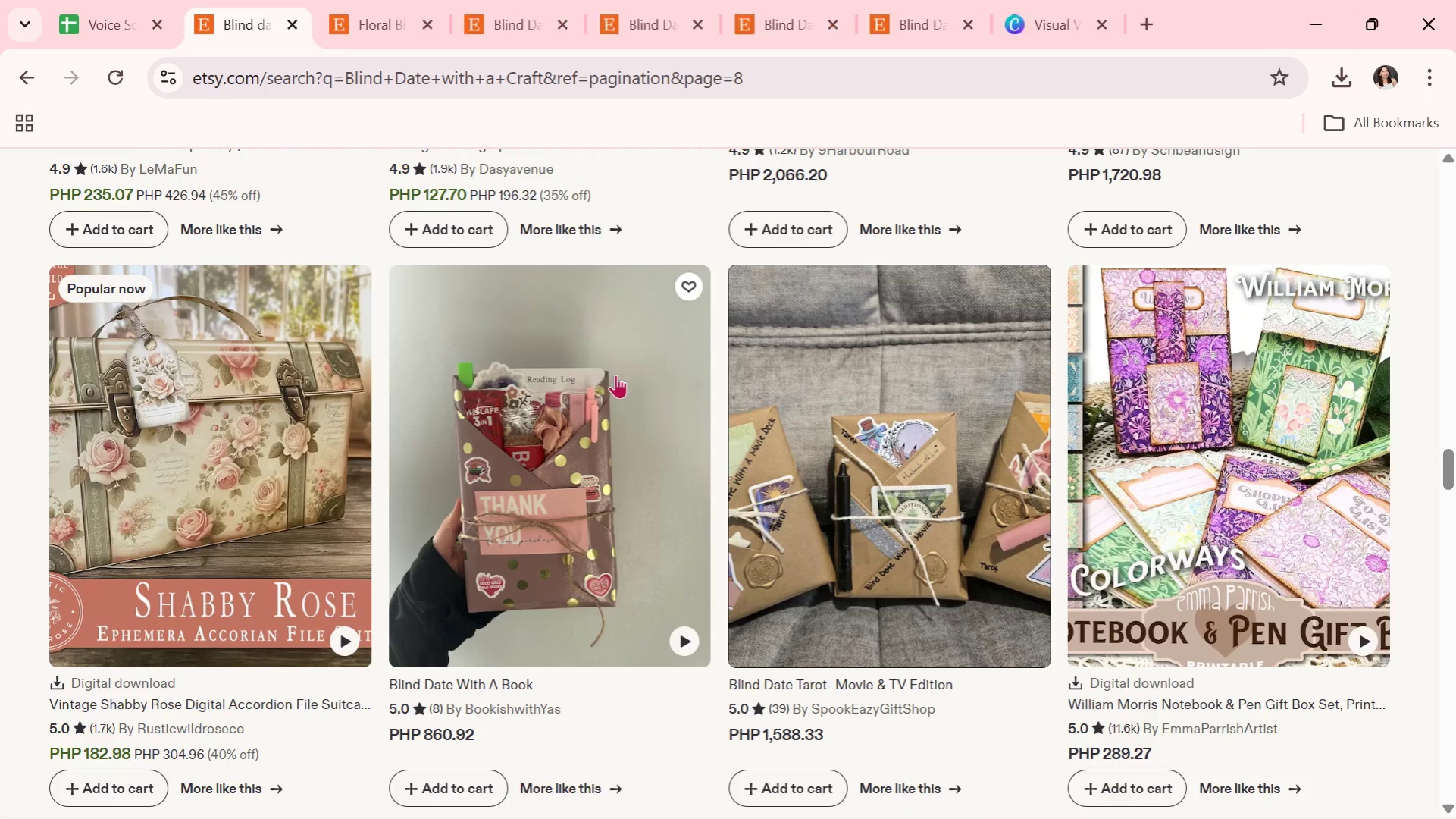 
scroll: coordinate [615, 376], scroll_direction: down, amount: 1.0
 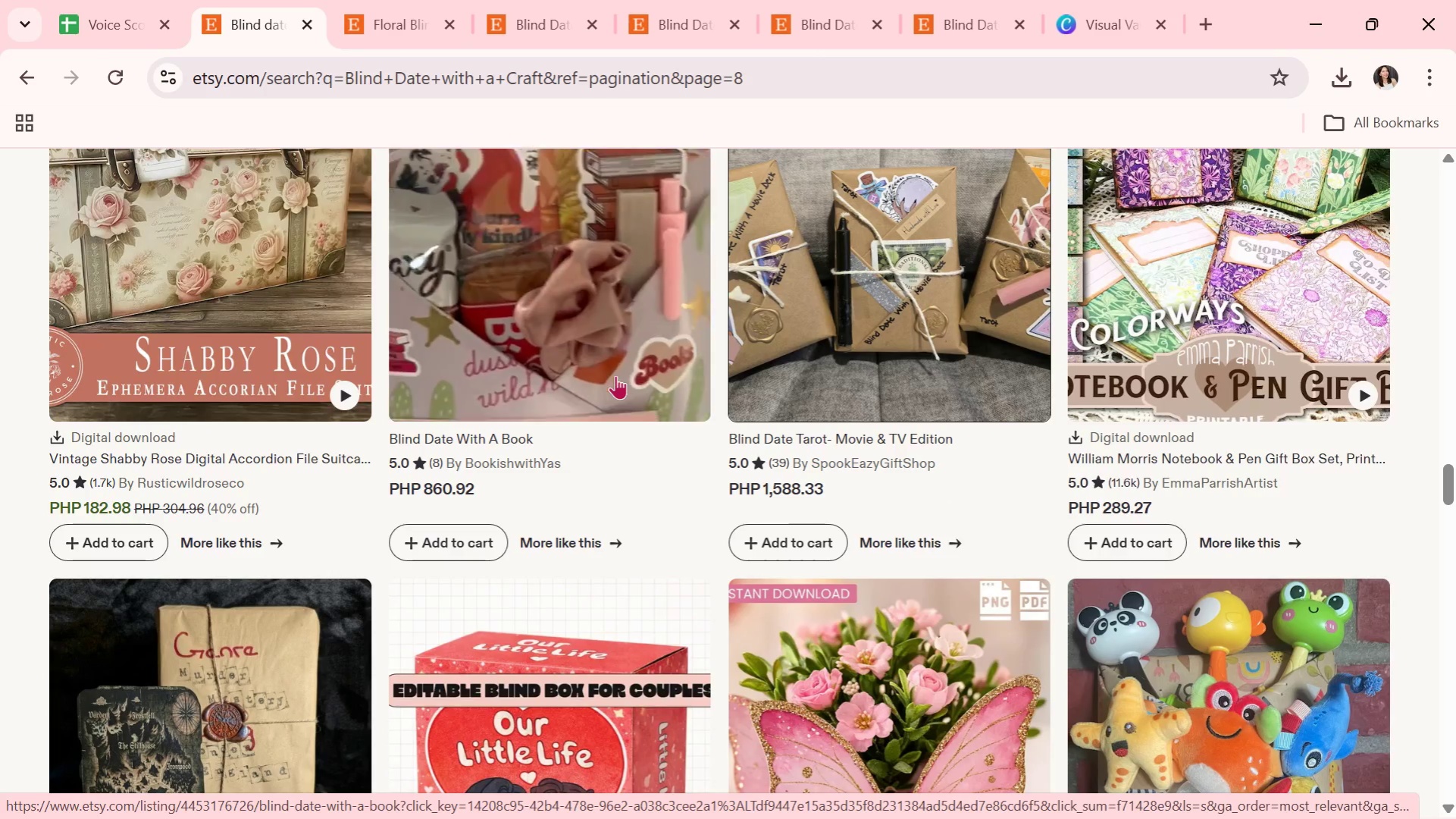 
wait(5.33)
 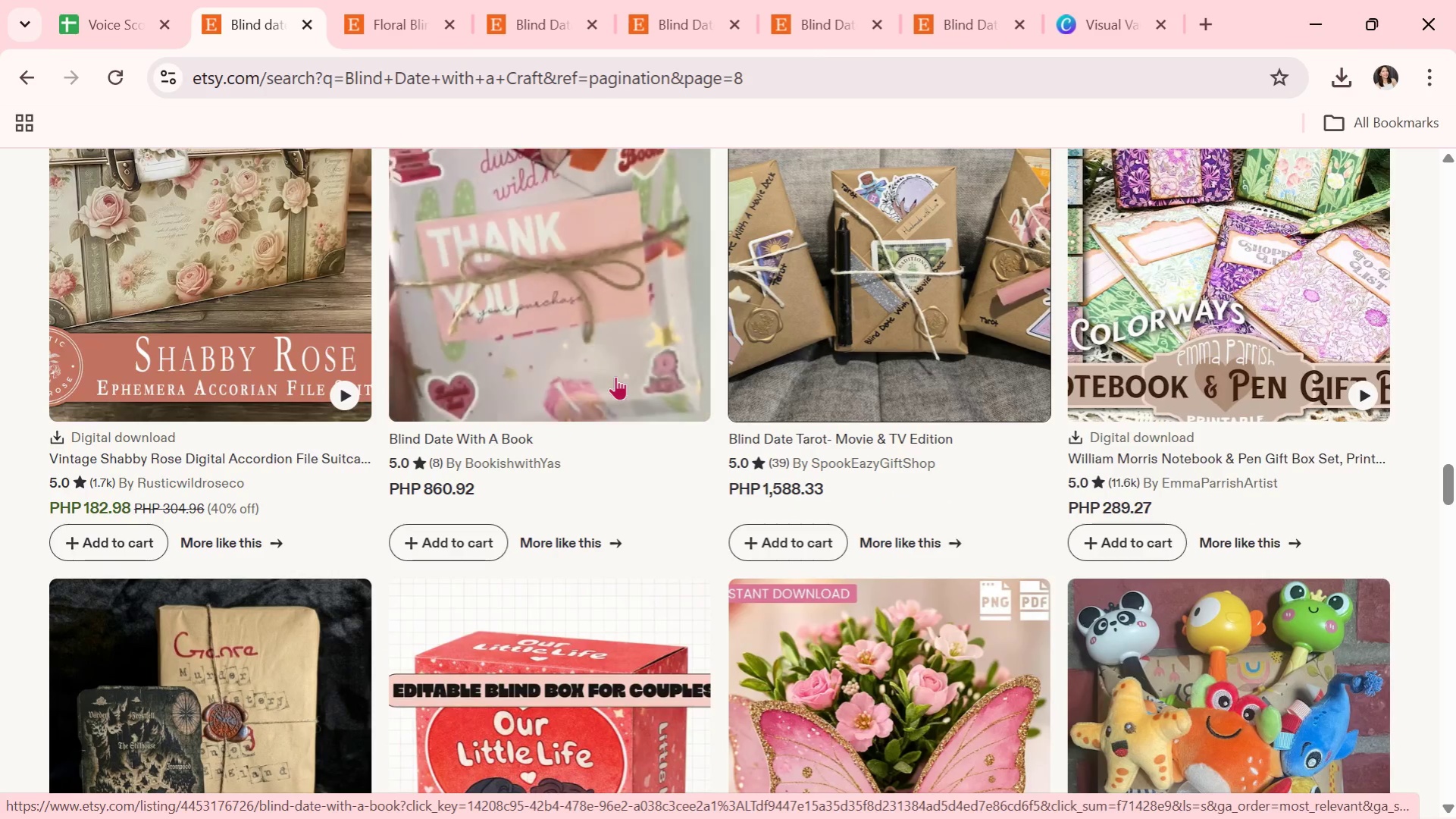 
scroll: coordinate [615, 375], scroll_direction: down, amount: 1.0
 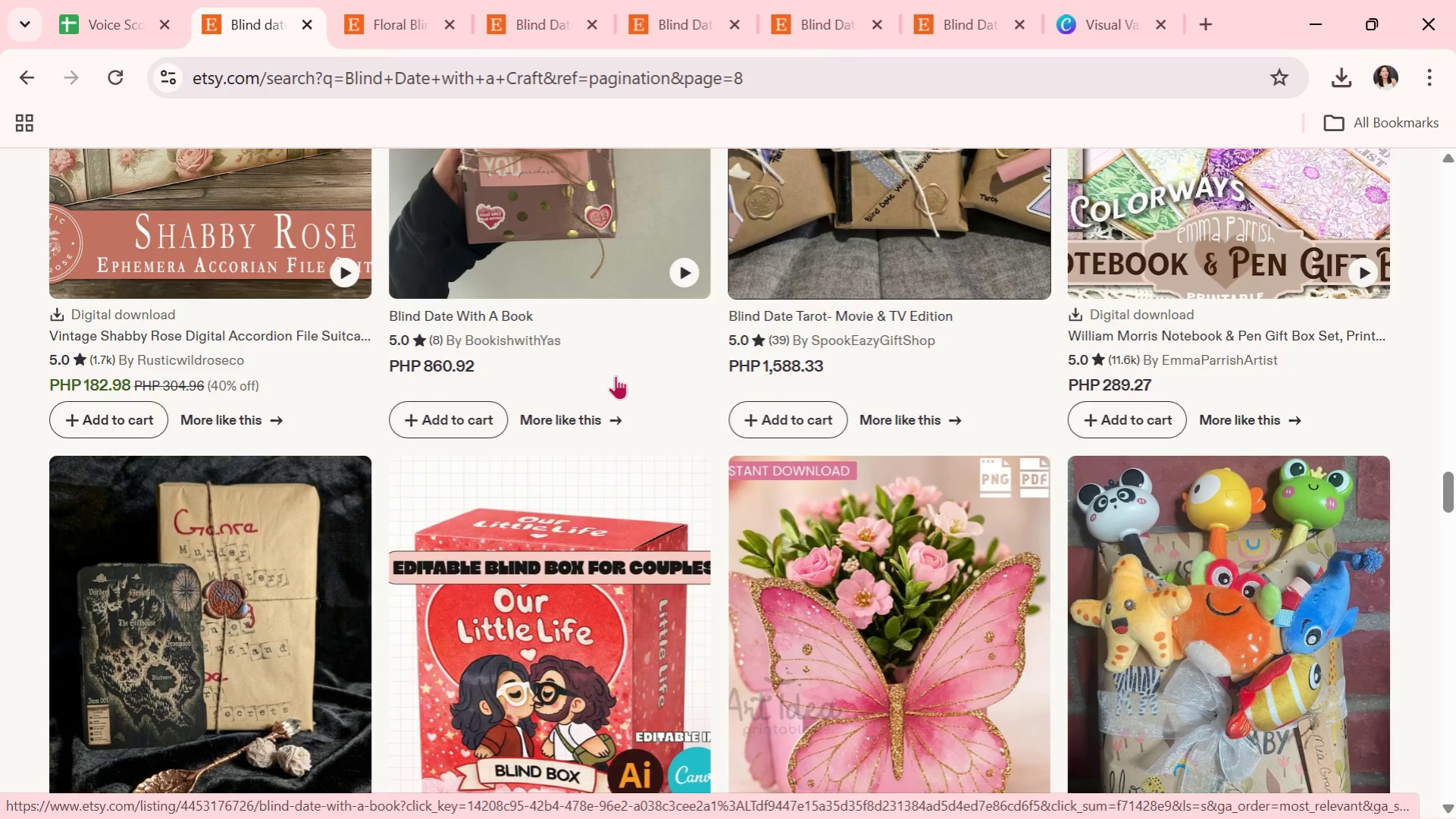 
wait(13.56)
 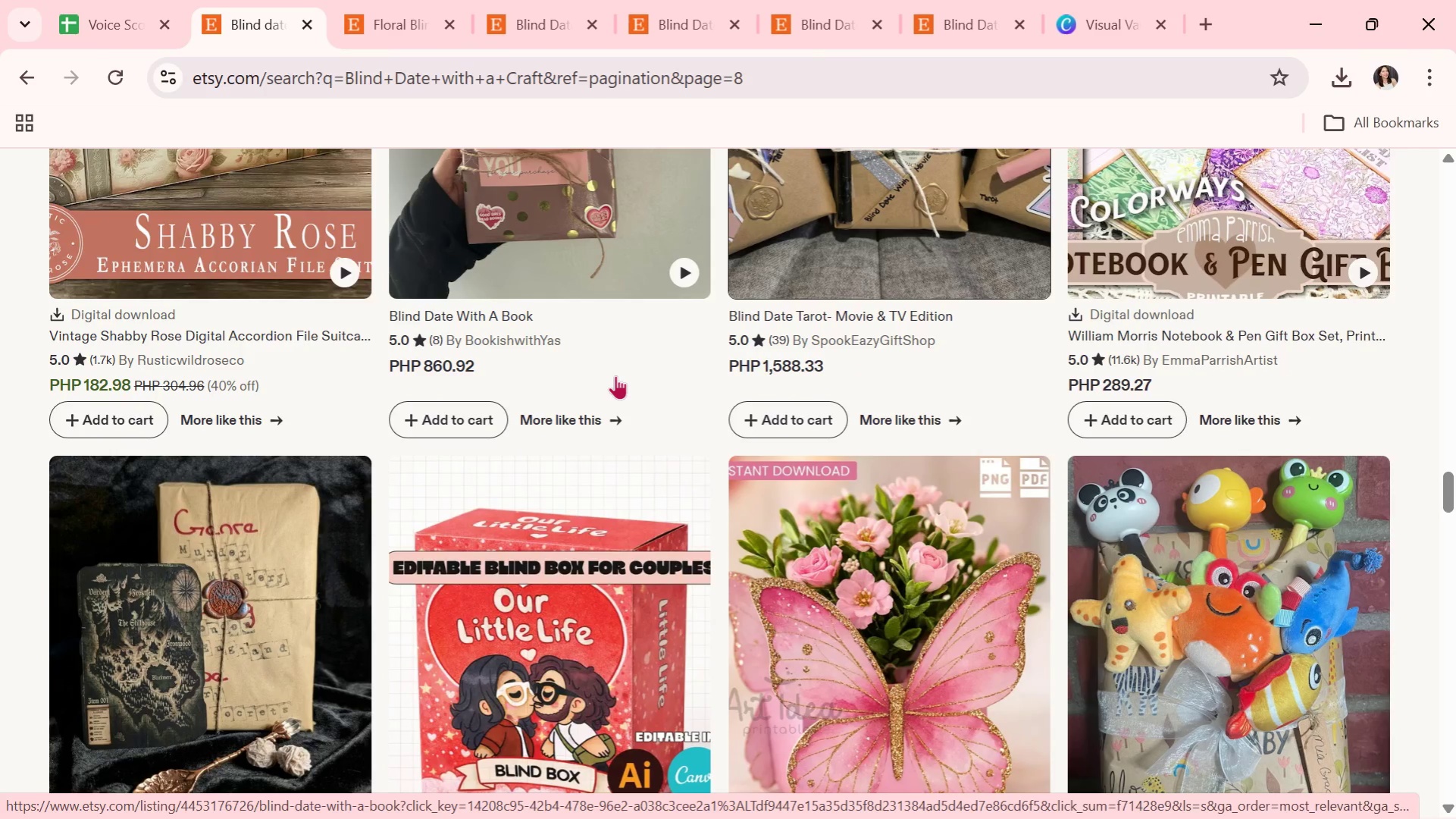 
scroll: coordinate [615, 375], scroll_direction: down, amount: 1.0
 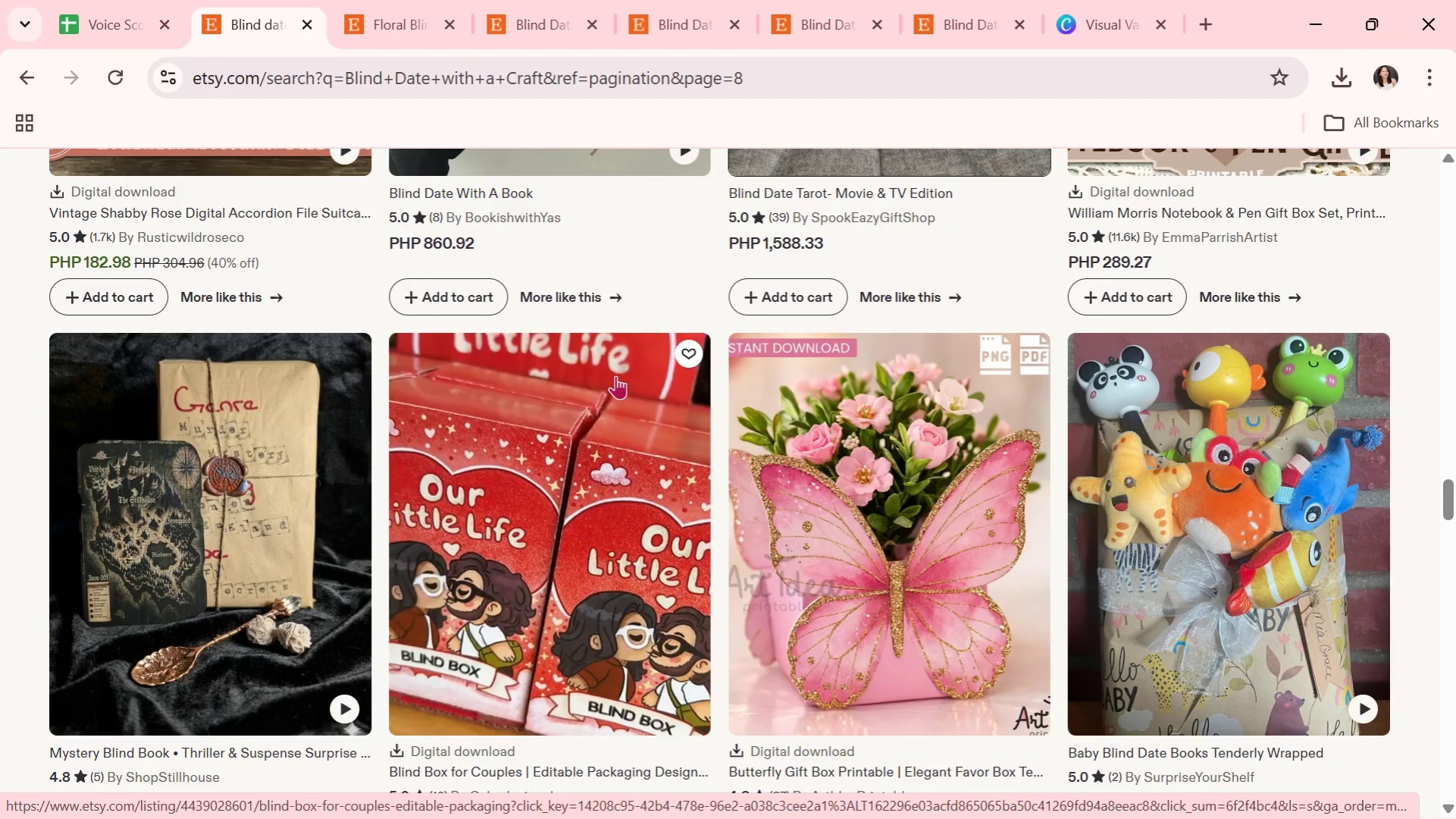 
wait(6.97)
 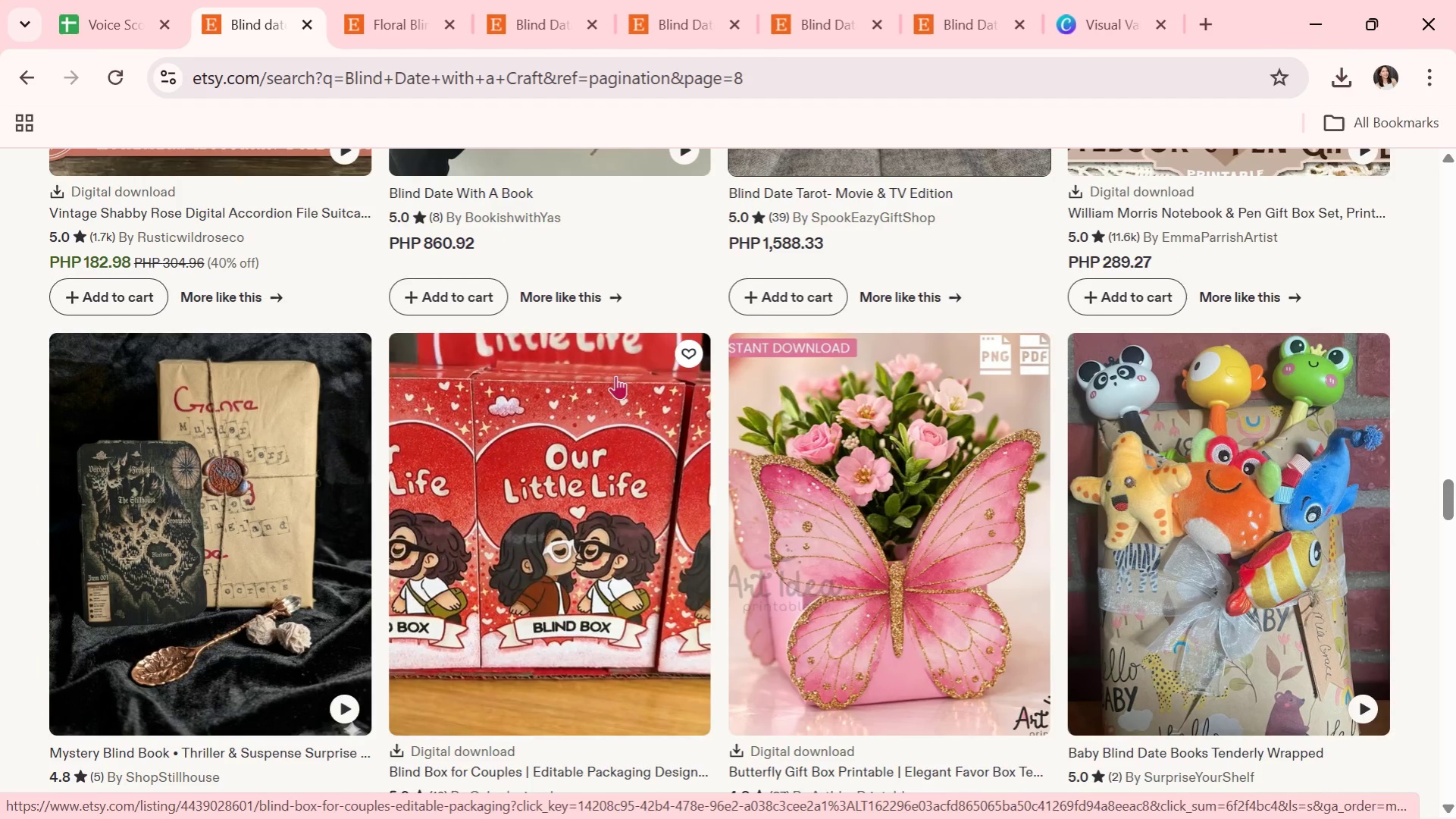 
scroll: coordinate [615, 375], scroll_direction: down, amount: 3.0
 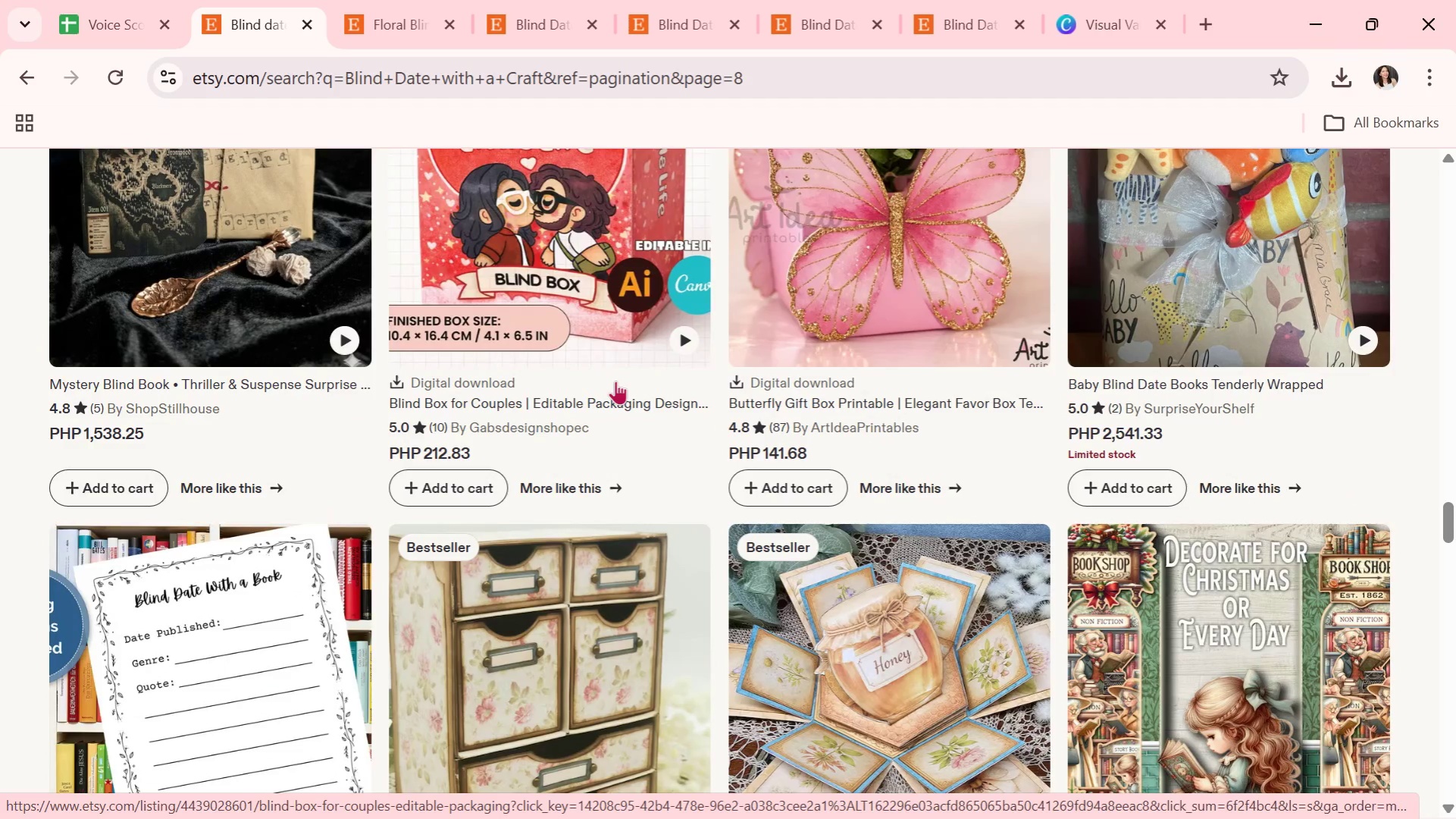 
wait(8.87)
 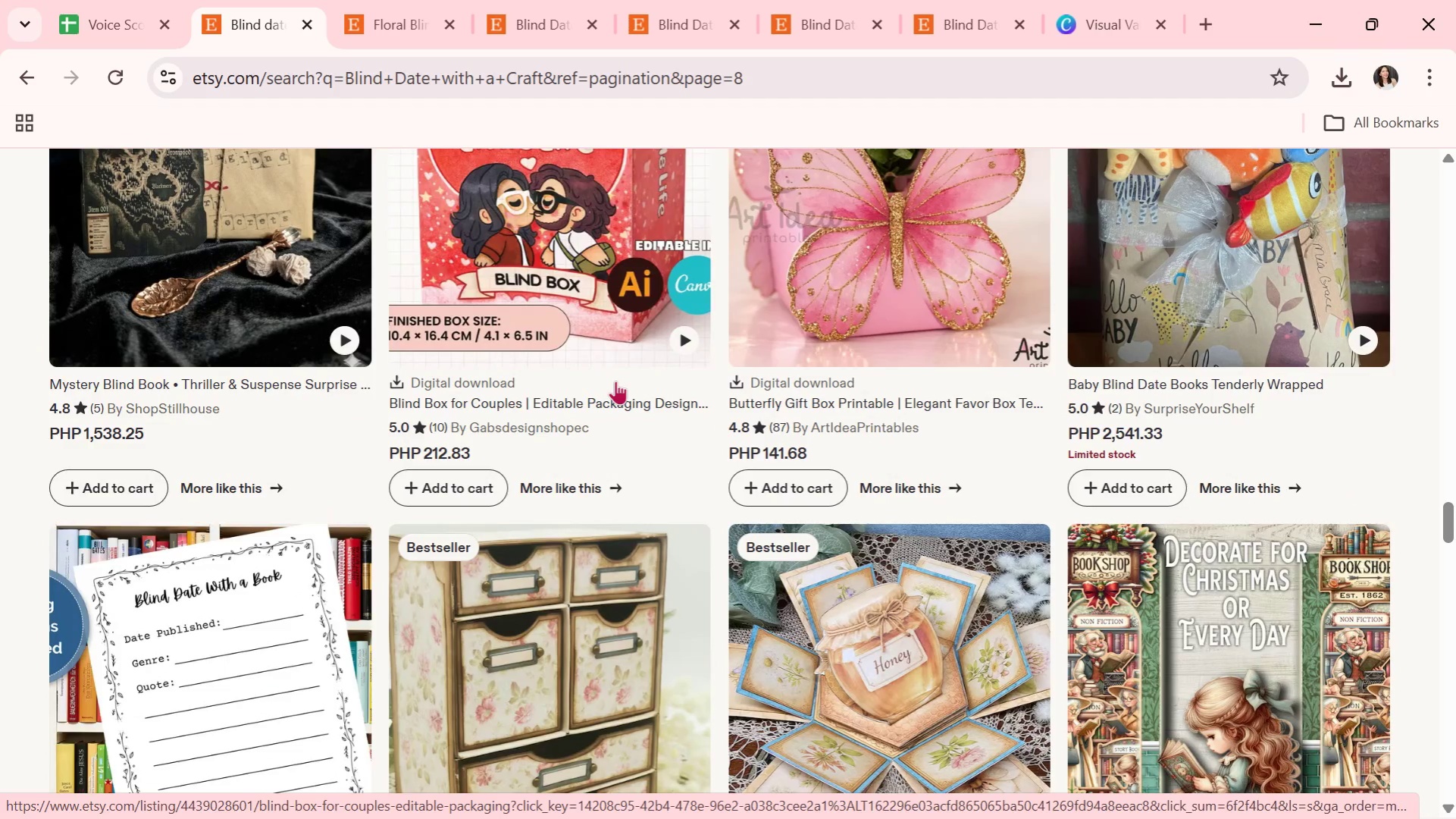 
scroll: coordinate [651, 388], scroll_direction: down, amount: 3.0
 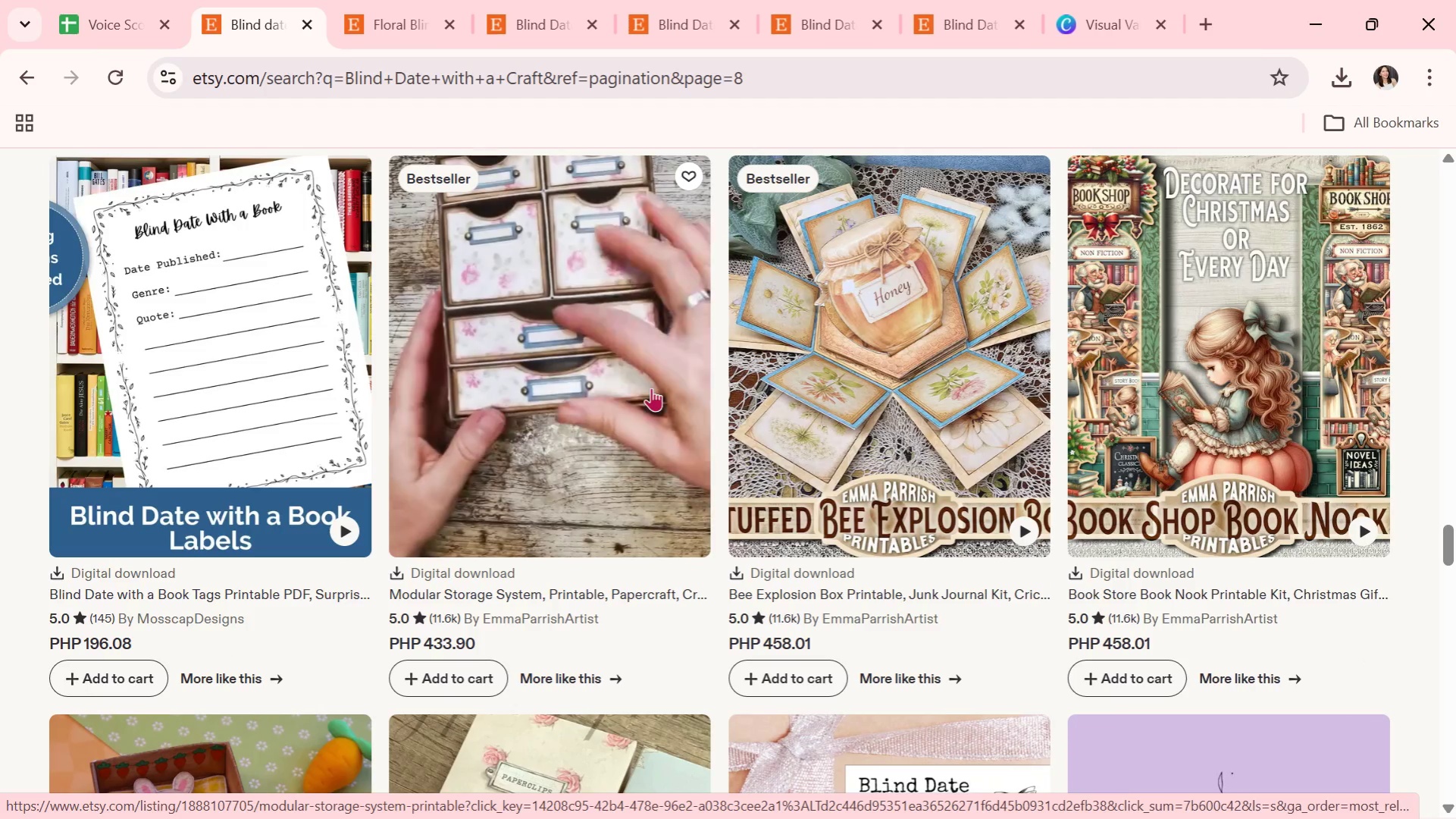 
wait(7.28)
 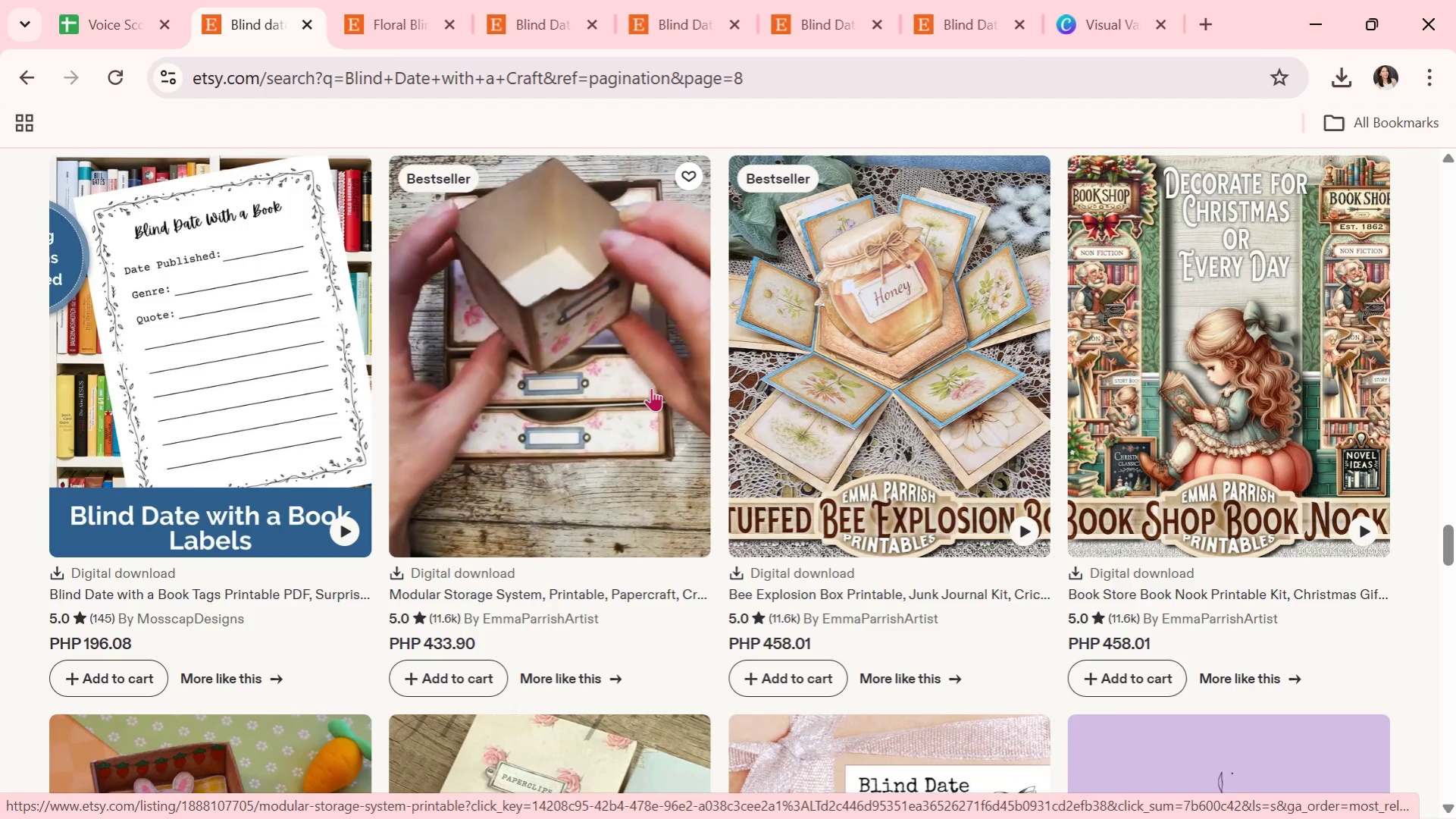 
scroll: coordinate [480, 649], scroll_direction: down, amount: 7.0
 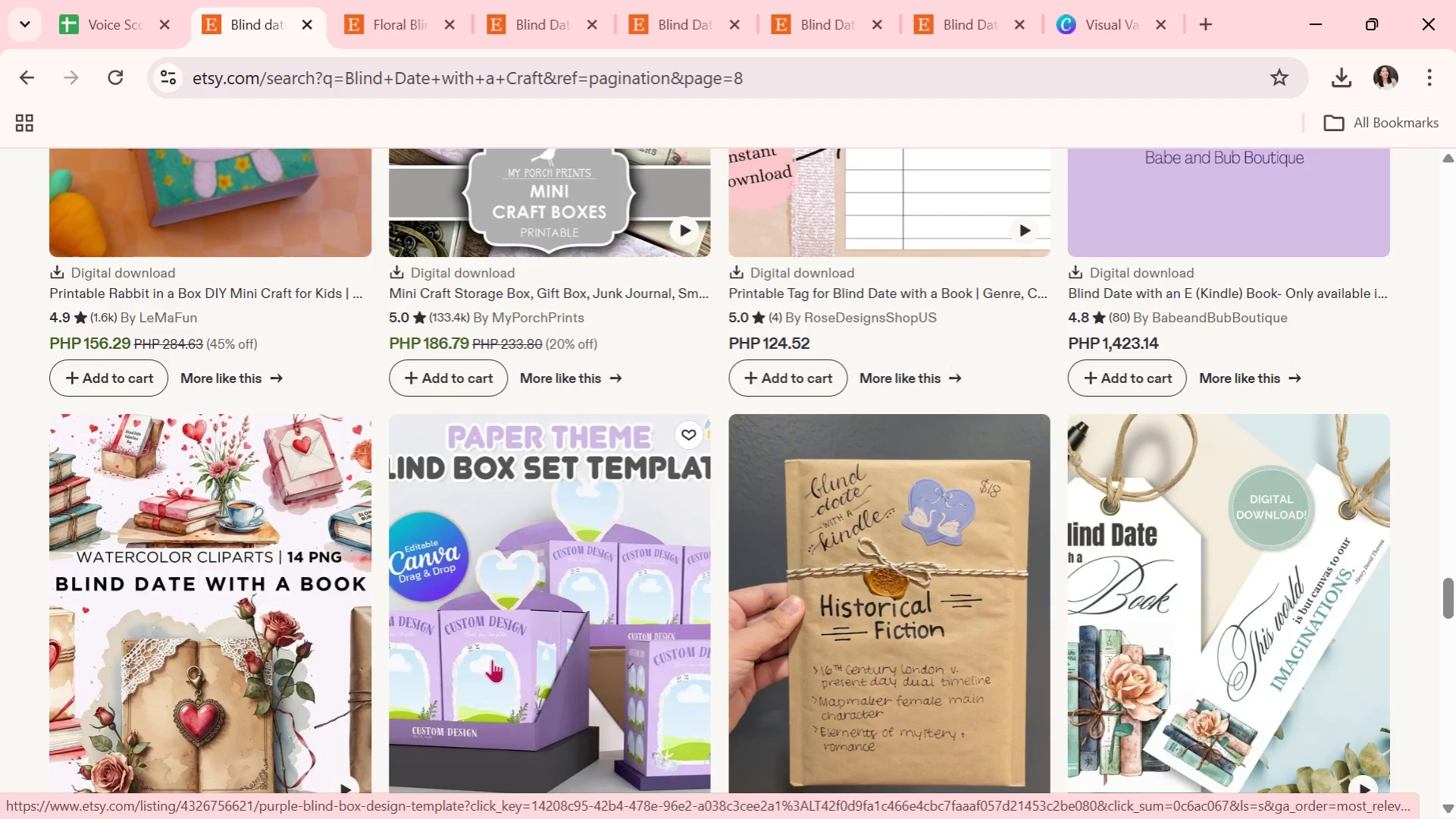 
wait(5.77)
 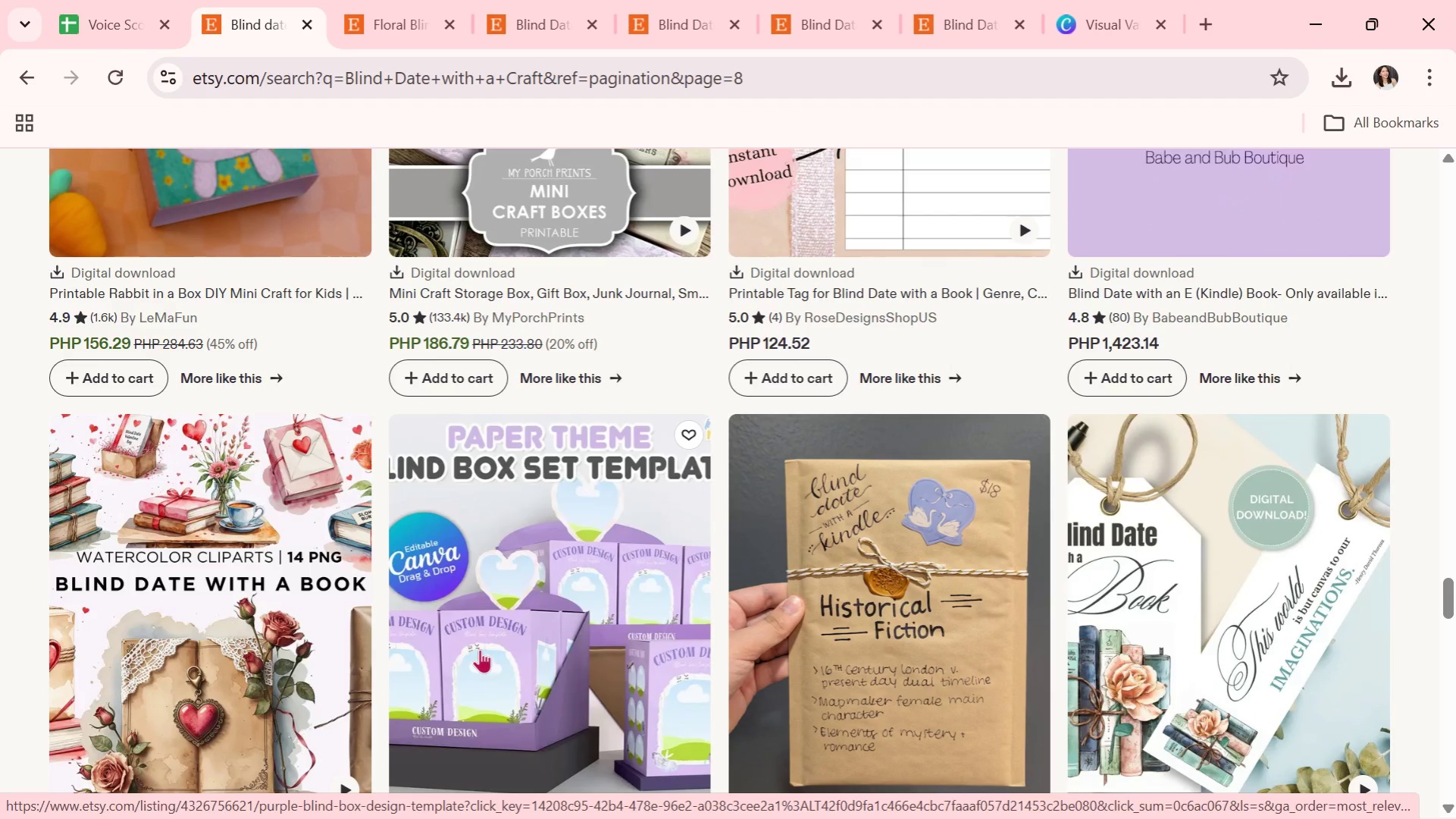 
scroll: coordinate [672, 672], scroll_direction: down, amount: 1.0
 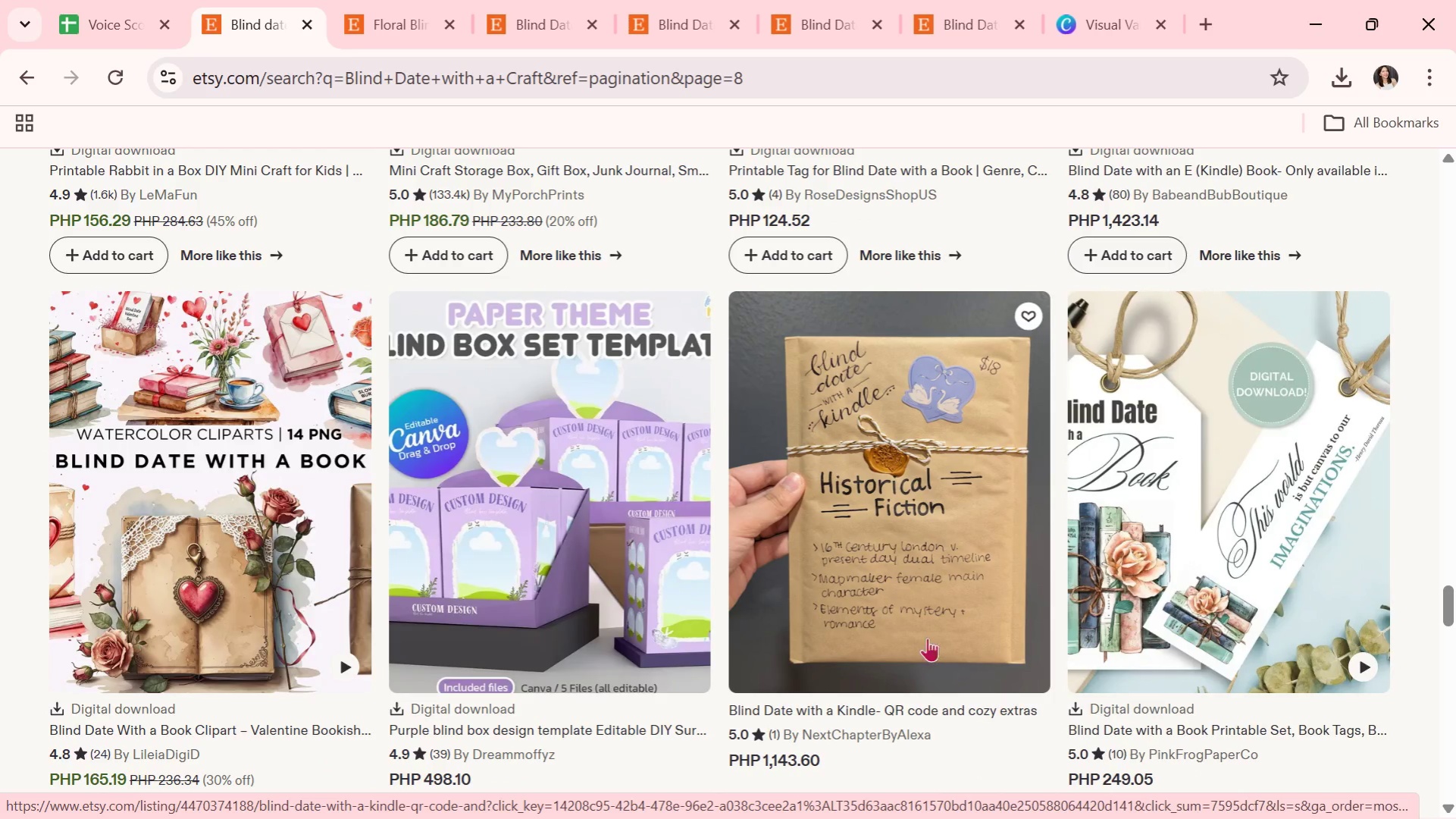 
left_click([926, 598])
 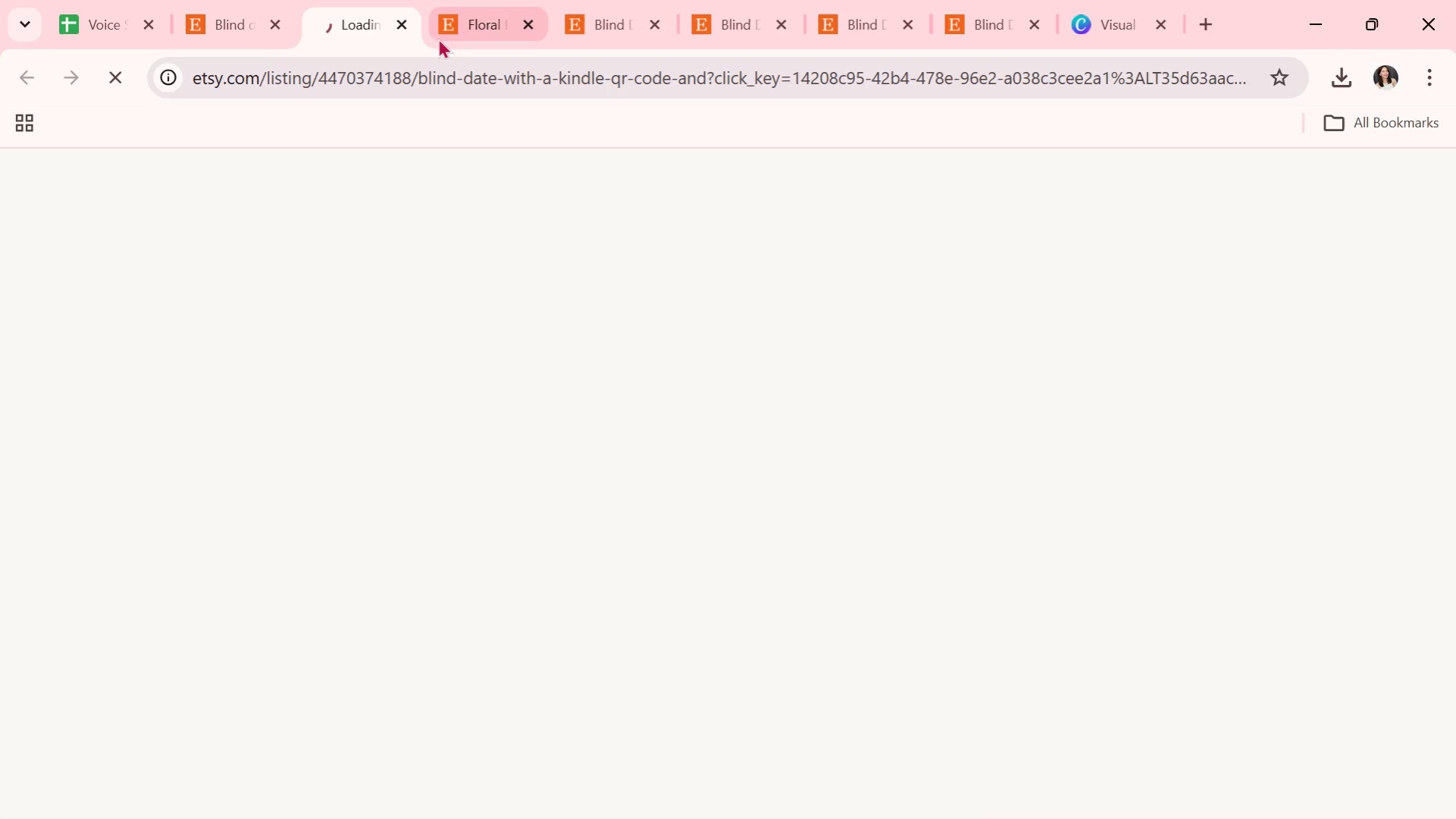 
left_click([407, 24])
 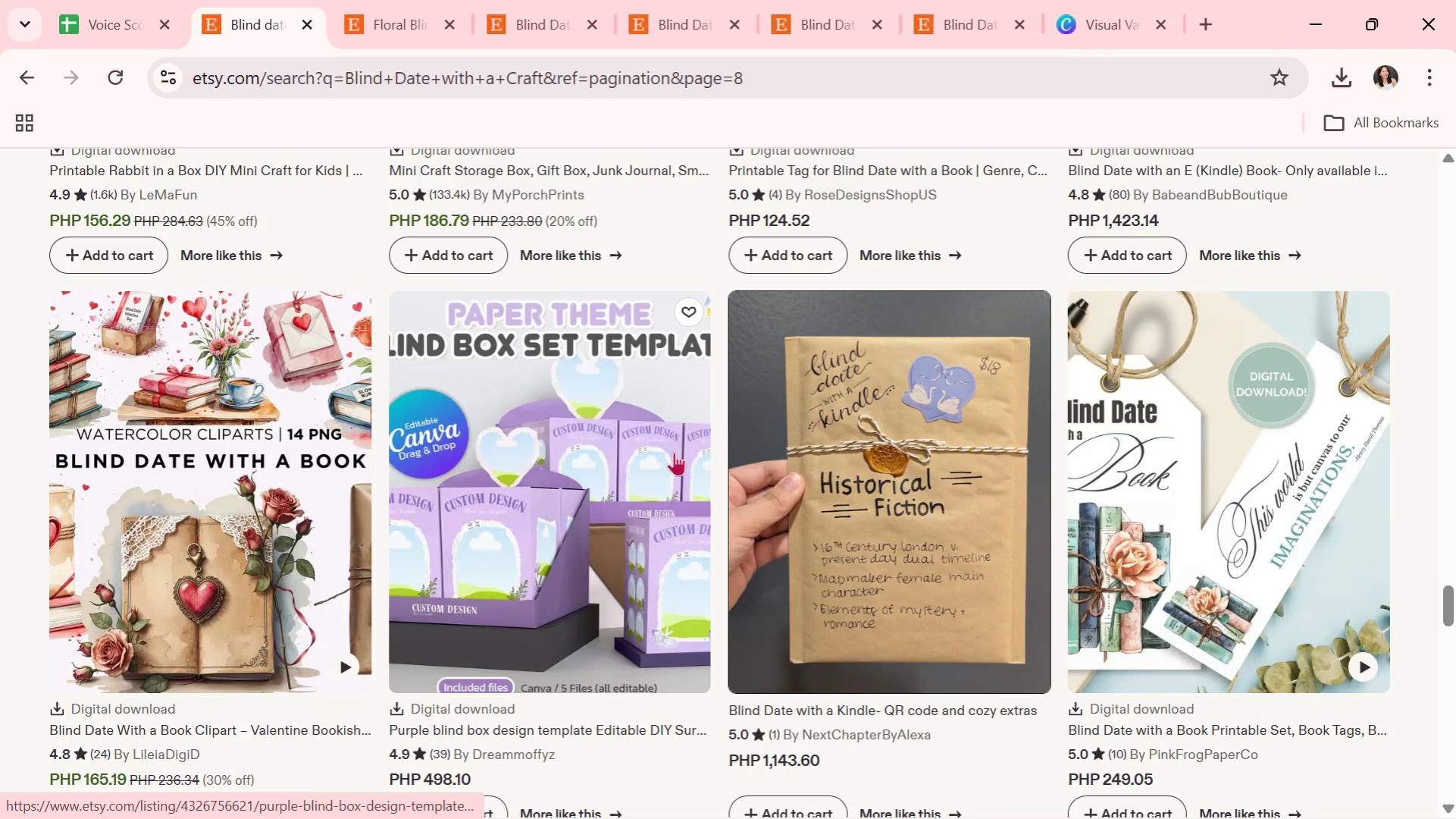 
scroll: coordinate [1114, 623], scroll_direction: down, amount: 6.0
 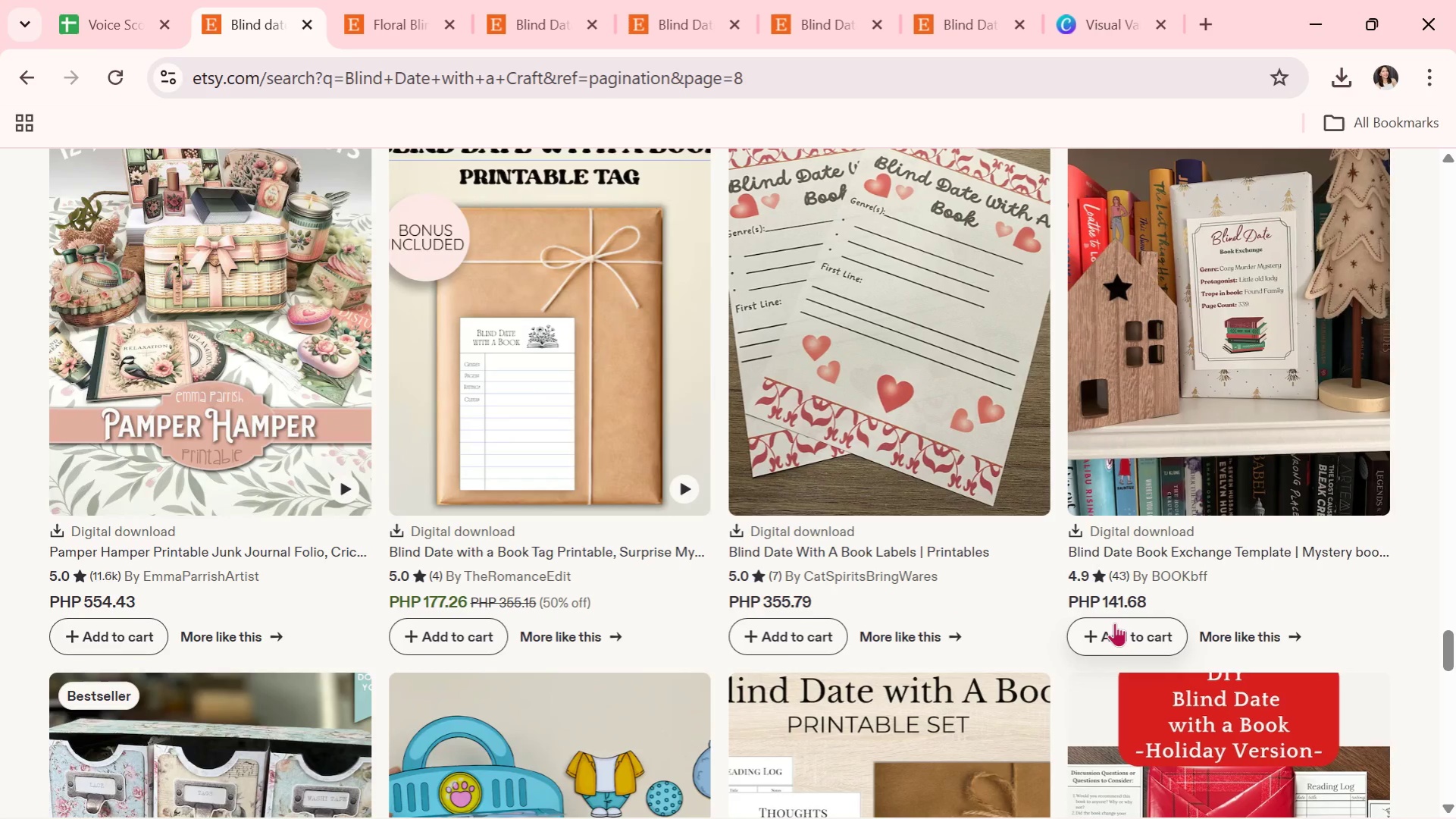 
wait(9.8)
 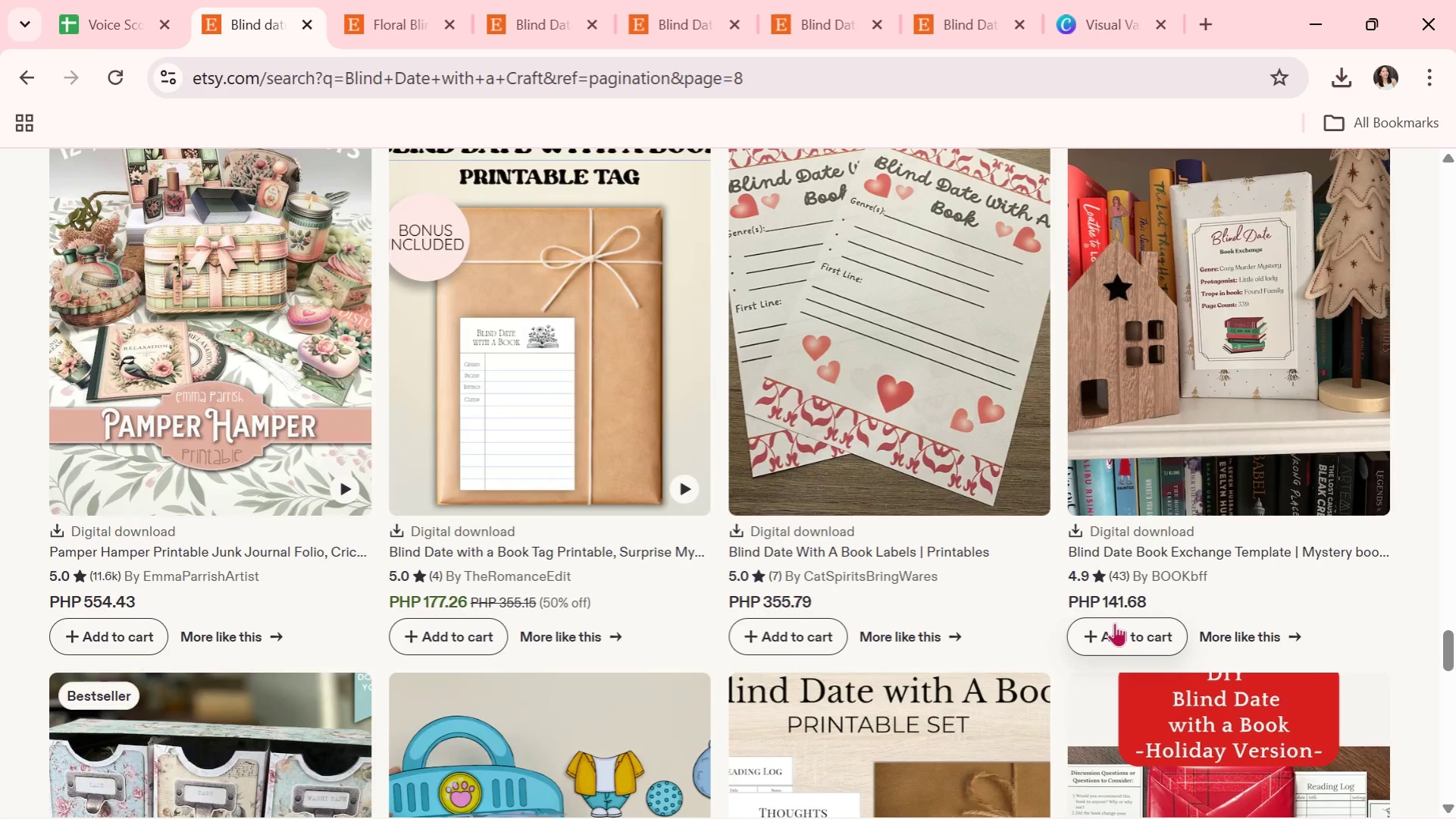 
scroll: coordinate [547, 576], scroll_direction: down, amount: 7.0
 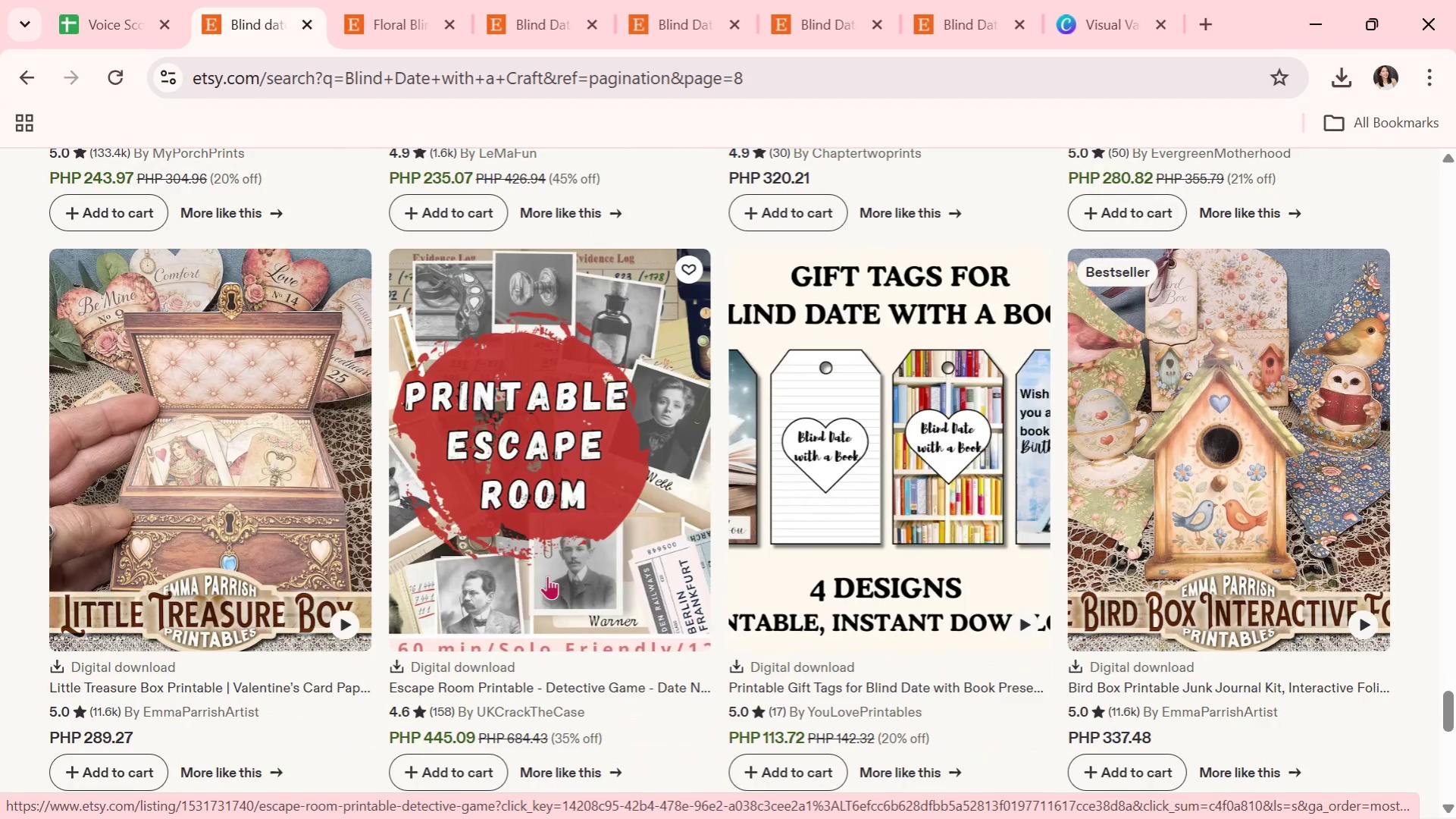 
scroll: coordinate [554, 581], scroll_direction: down, amount: 5.0
 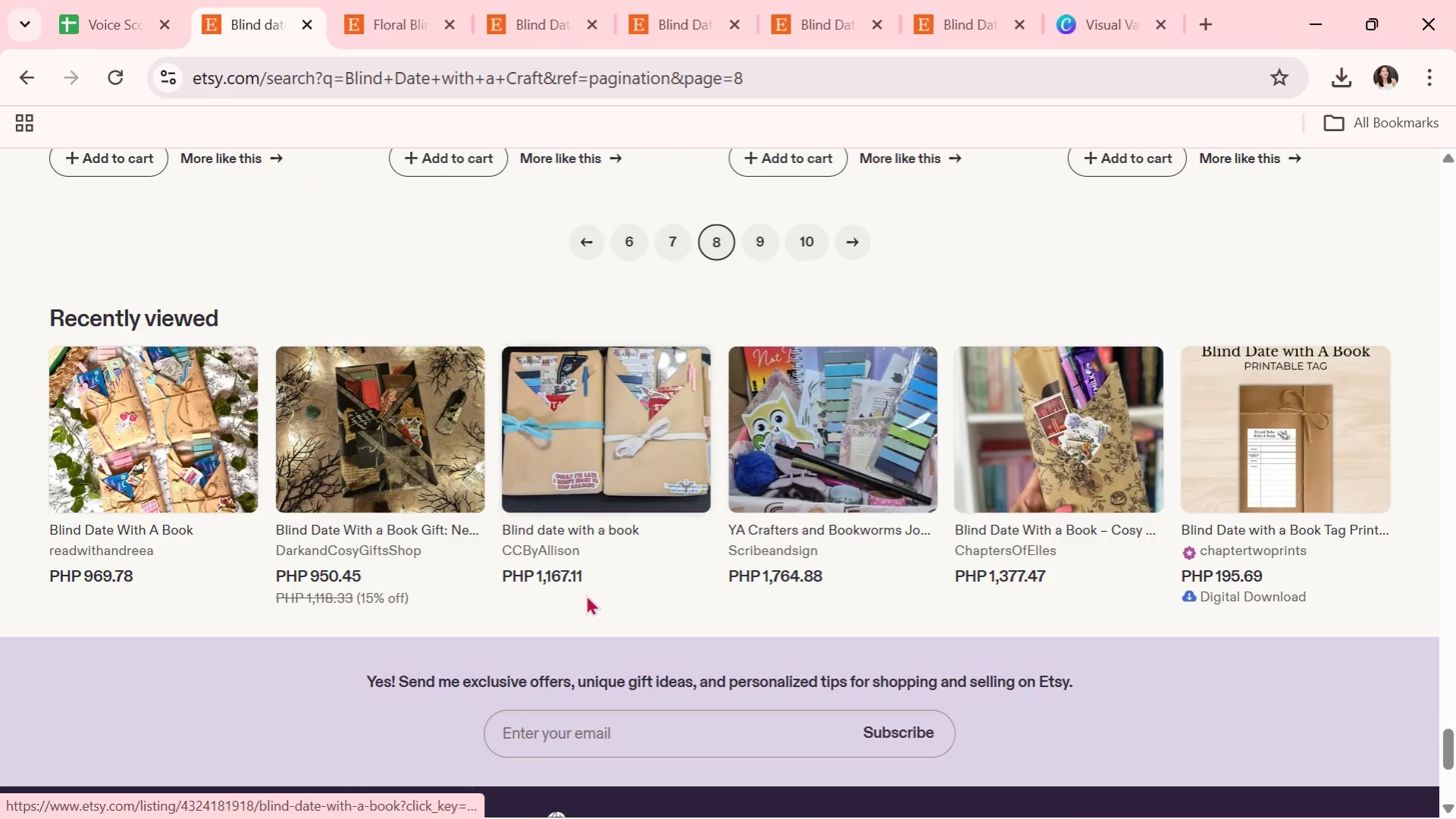 
scroll: coordinate [586, 595], scroll_direction: down, amount: 1.0
 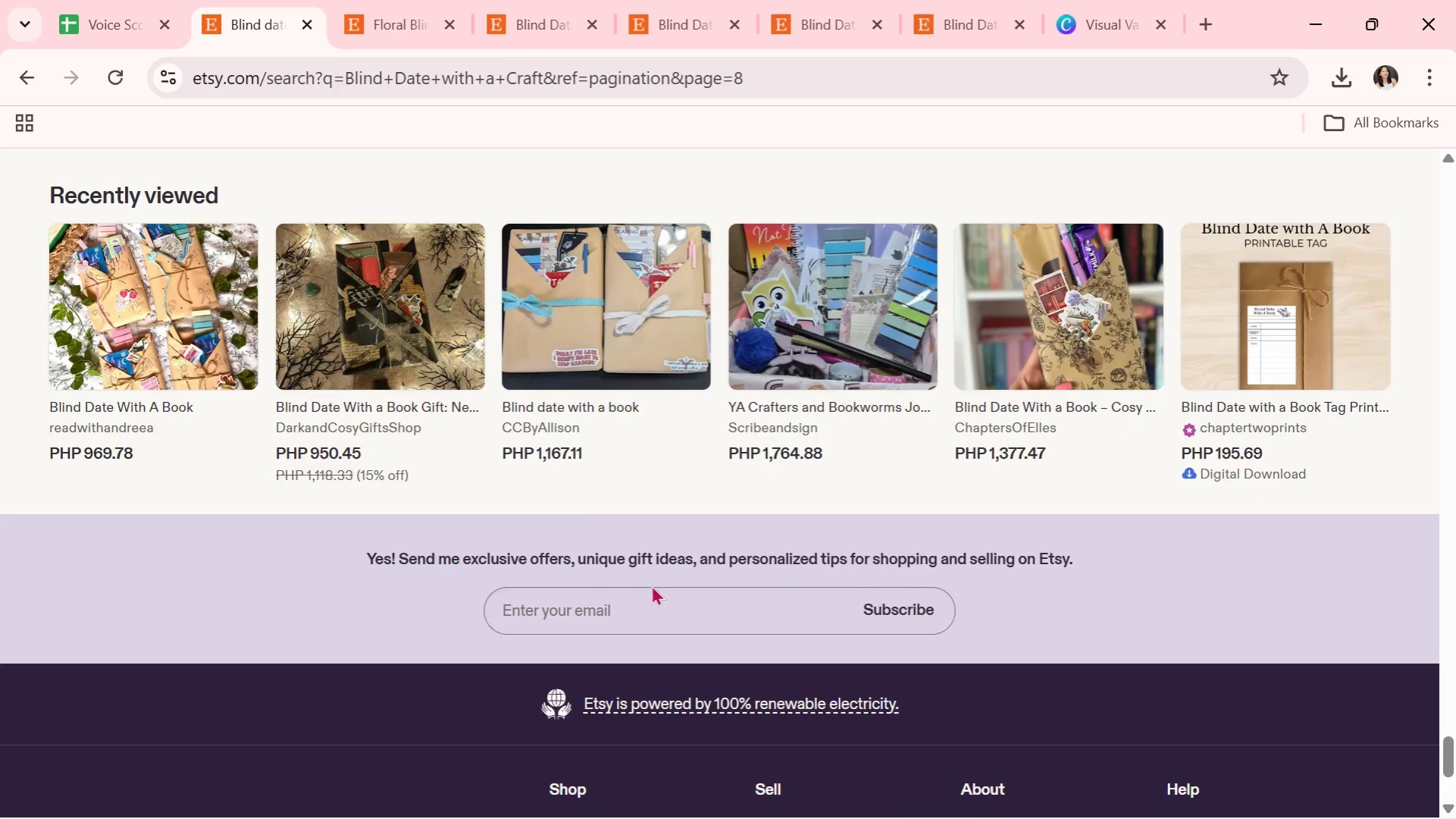 
scroll: coordinate [651, 584], scroll_direction: up, amount: 2.0
 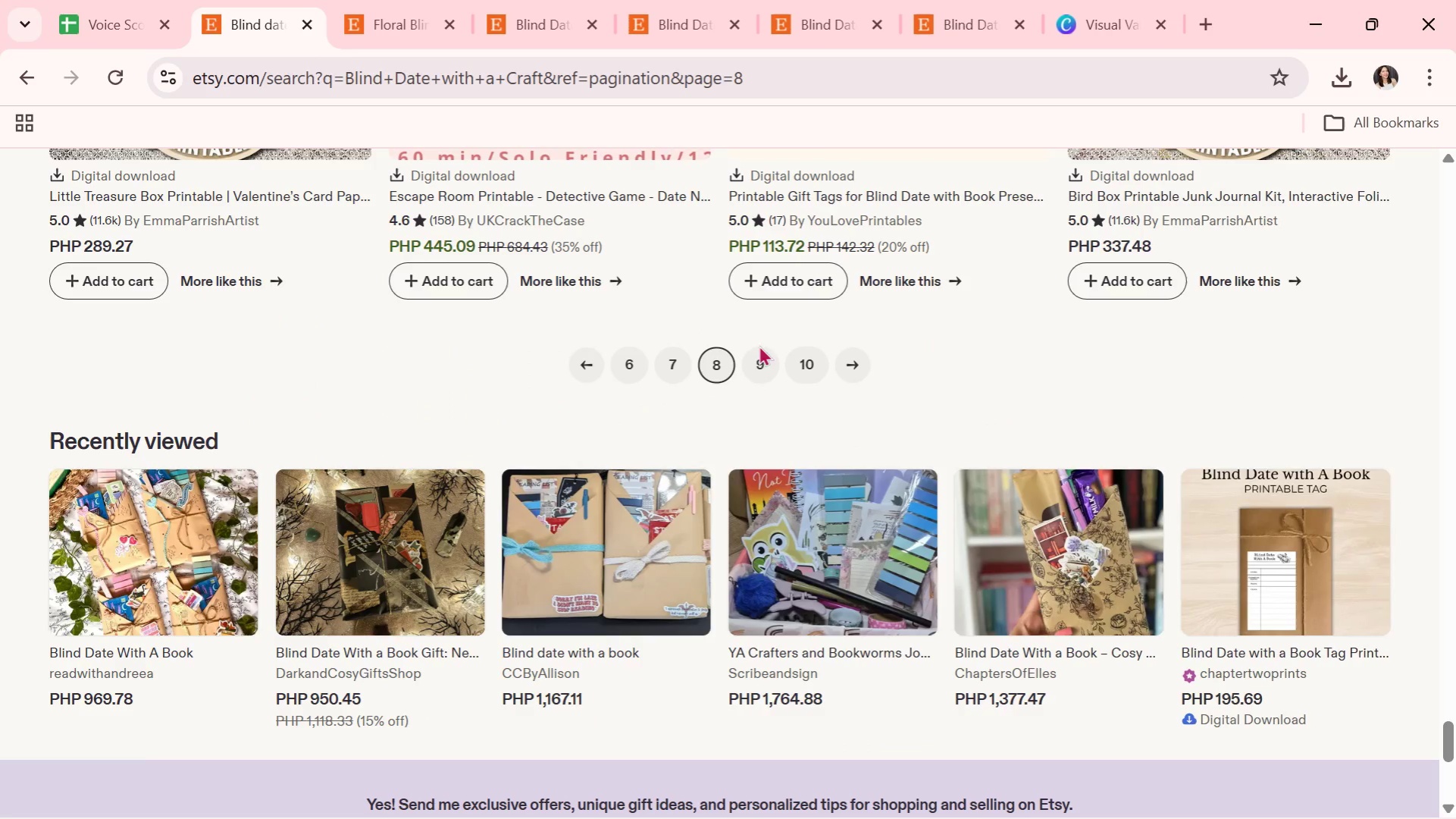 
left_click([757, 359])
 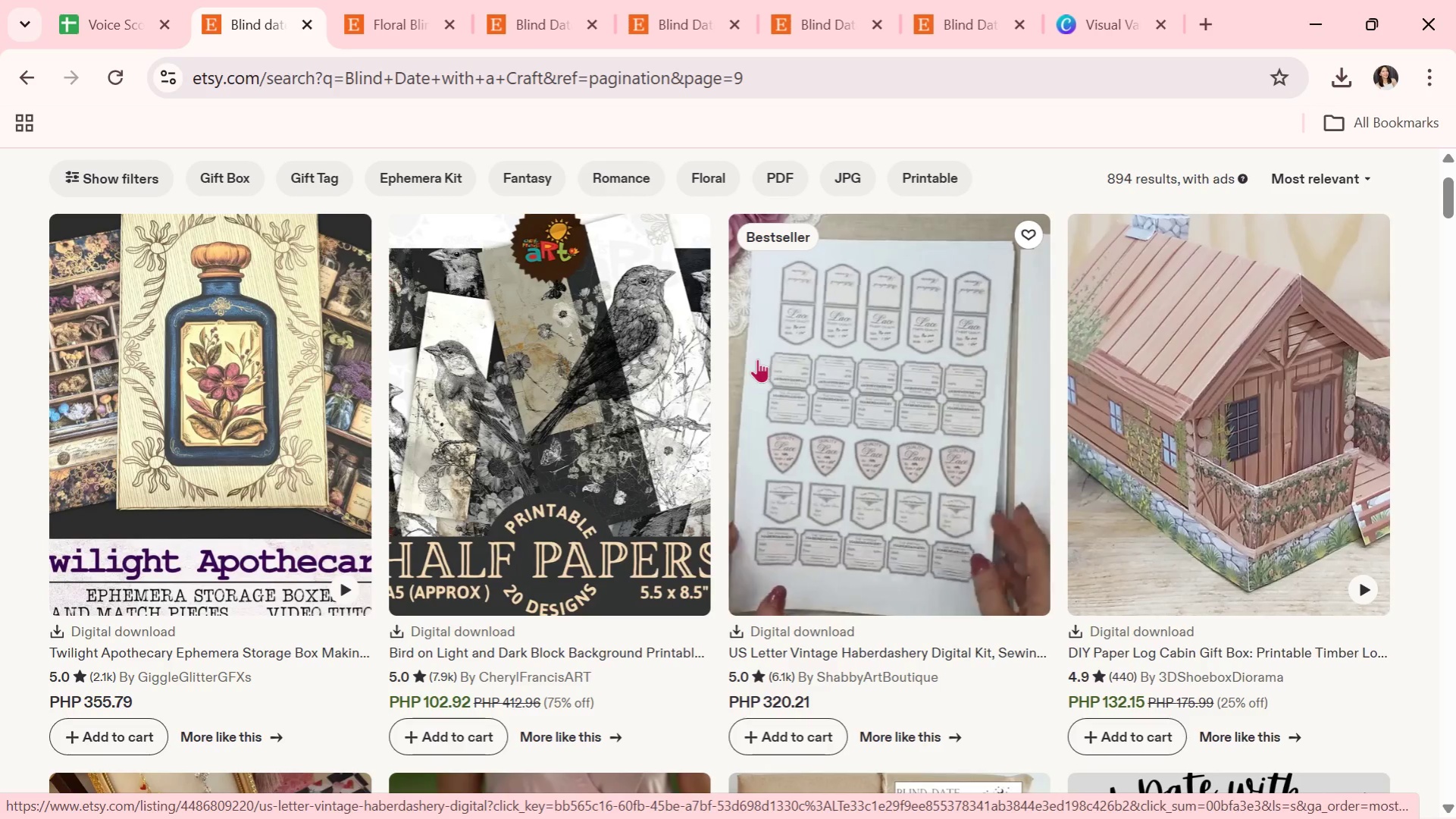 
wait(5.58)
 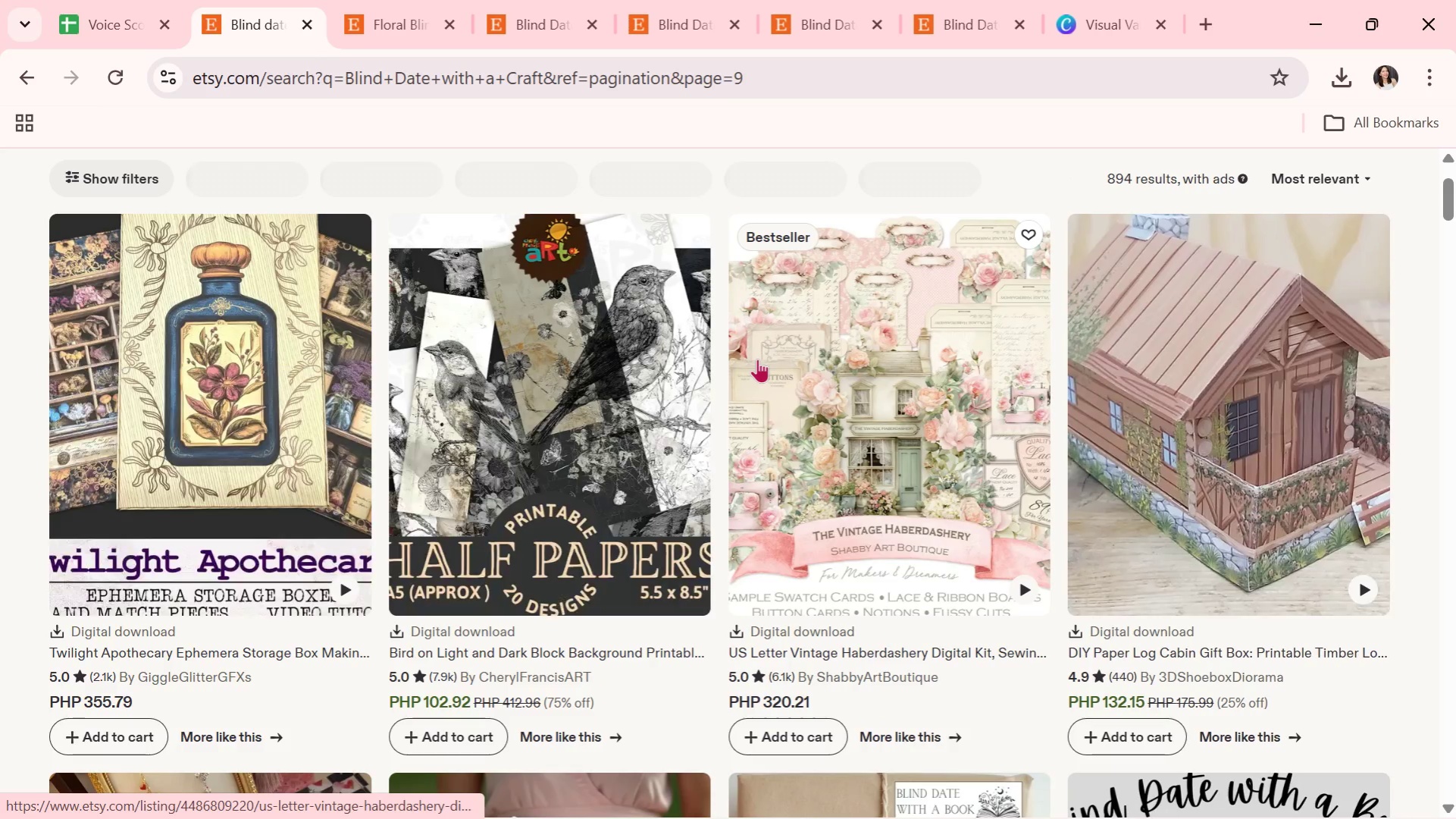 
scroll: coordinate [757, 367], scroll_direction: down, amount: 2.0
 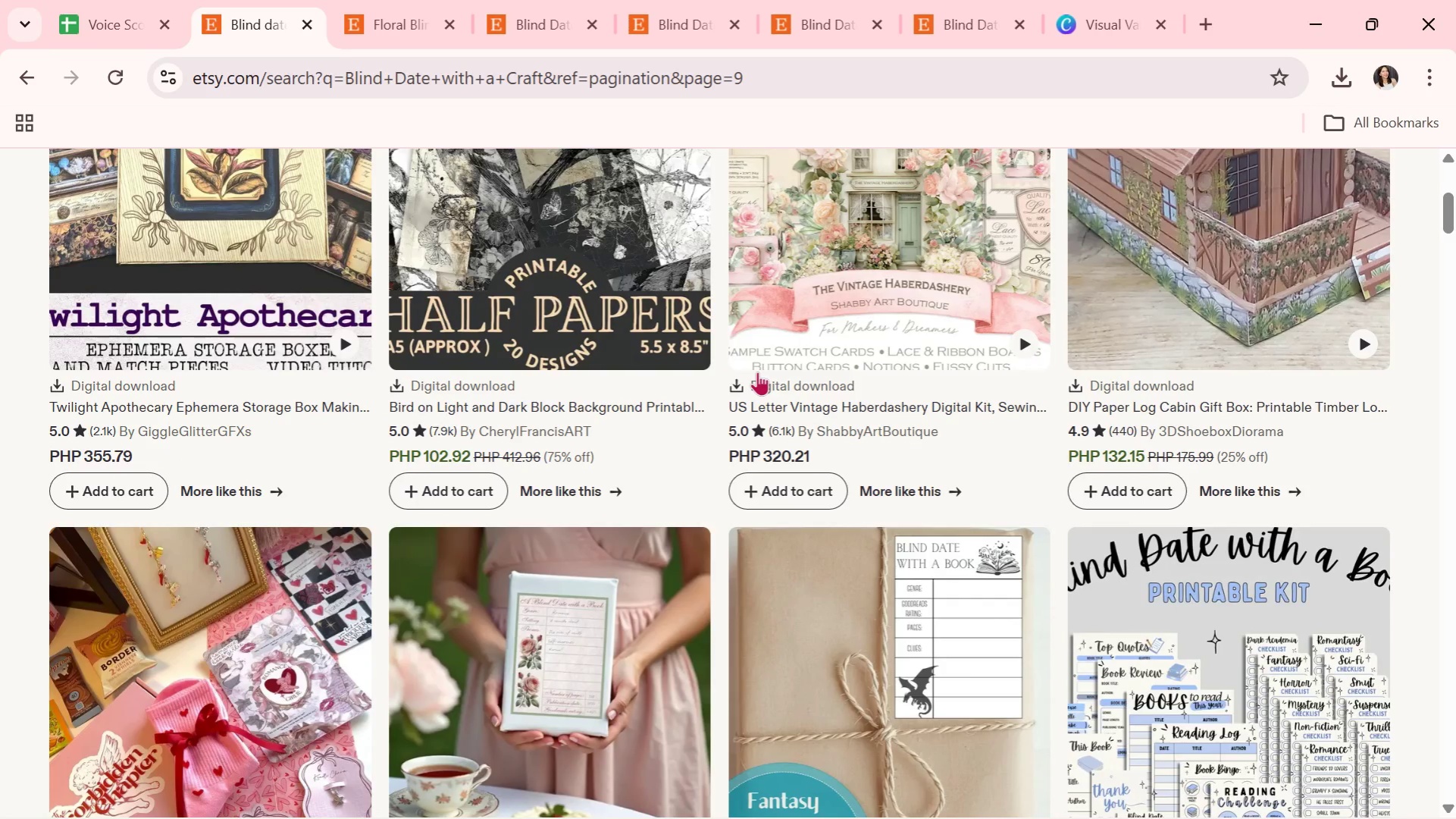 
wait(14.54)
 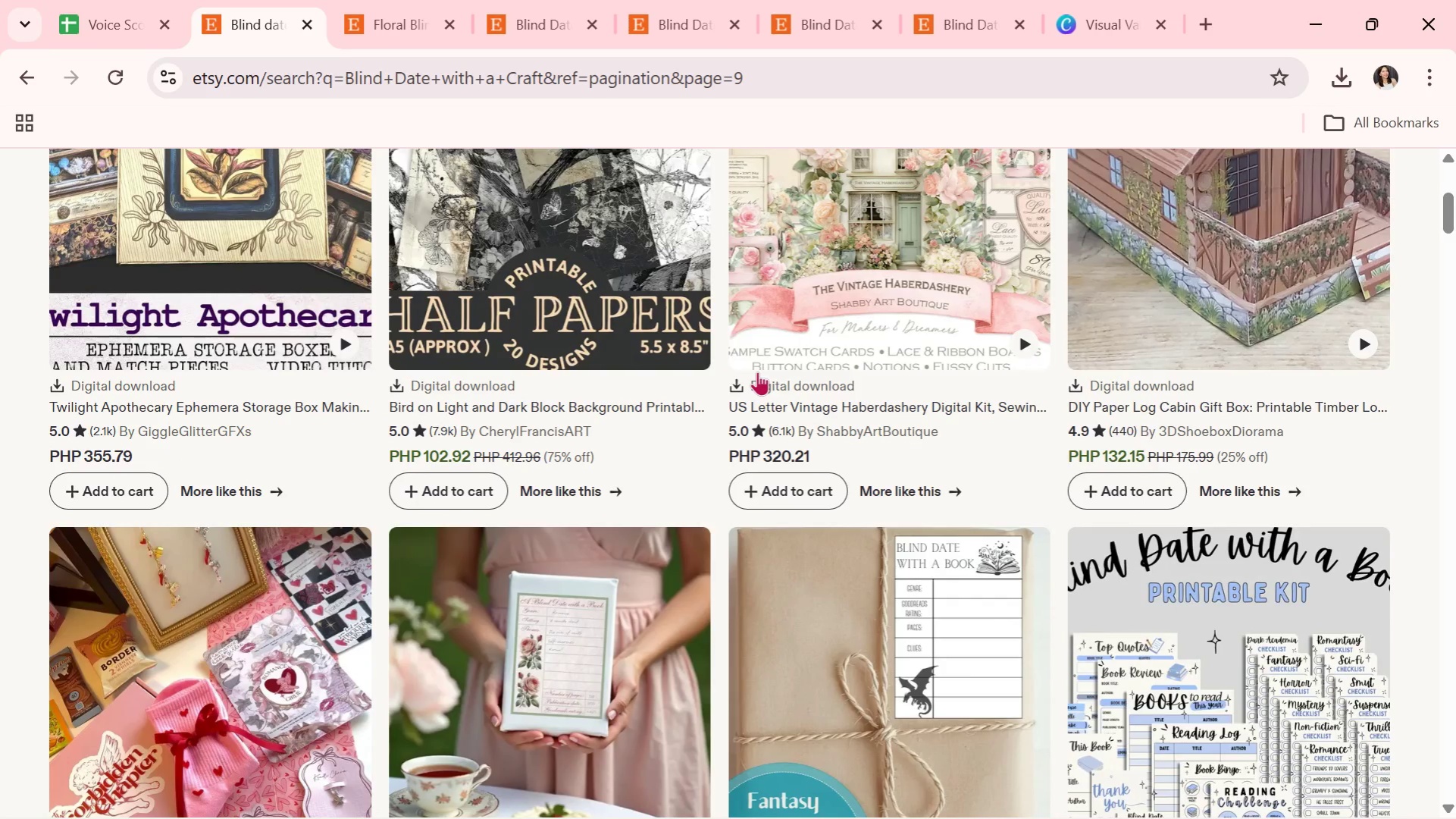 
scroll: coordinate [588, 599], scroll_direction: down, amount: 15.0
 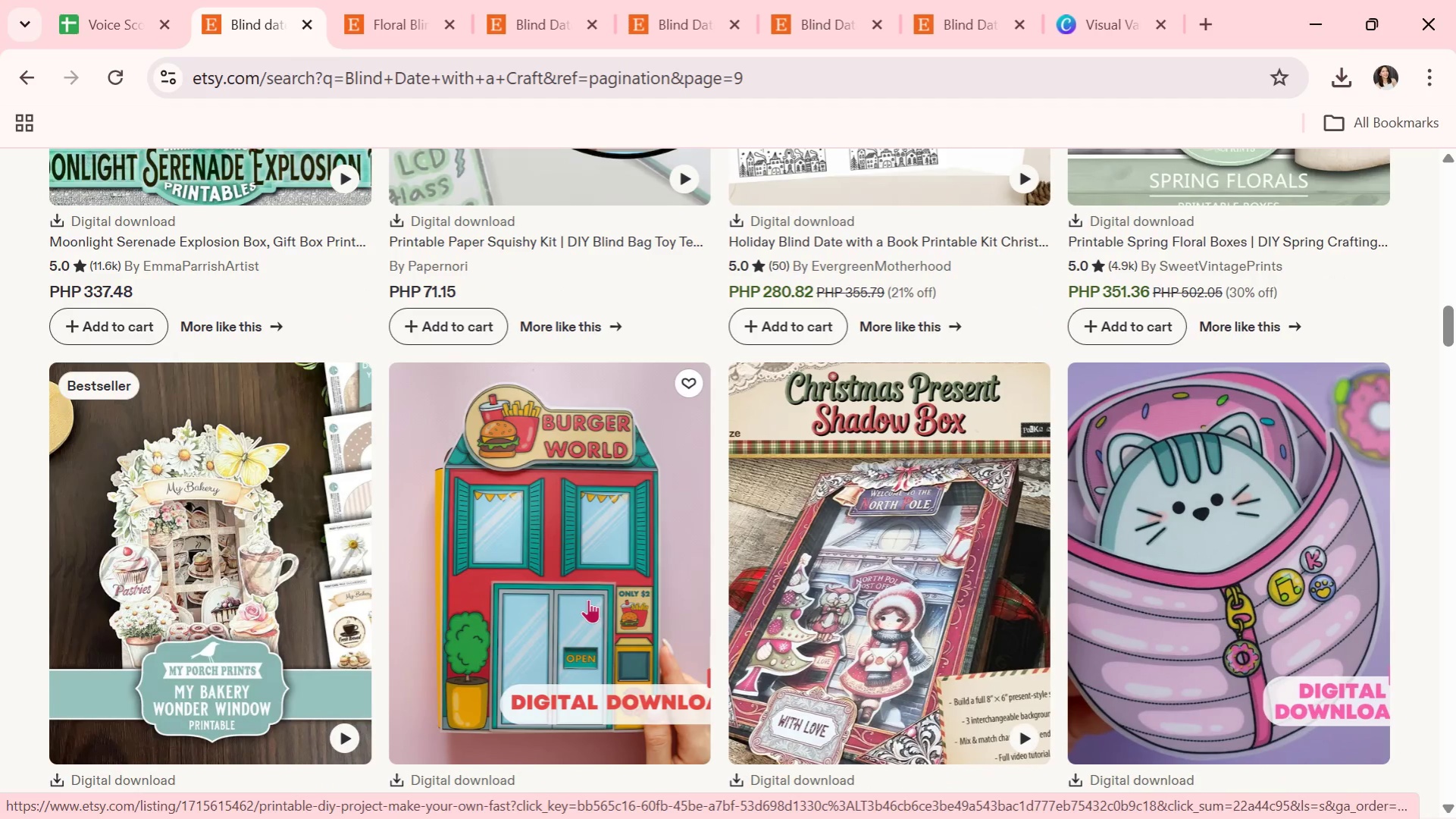 
scroll: coordinate [584, 556], scroll_direction: up, amount: 31.0
 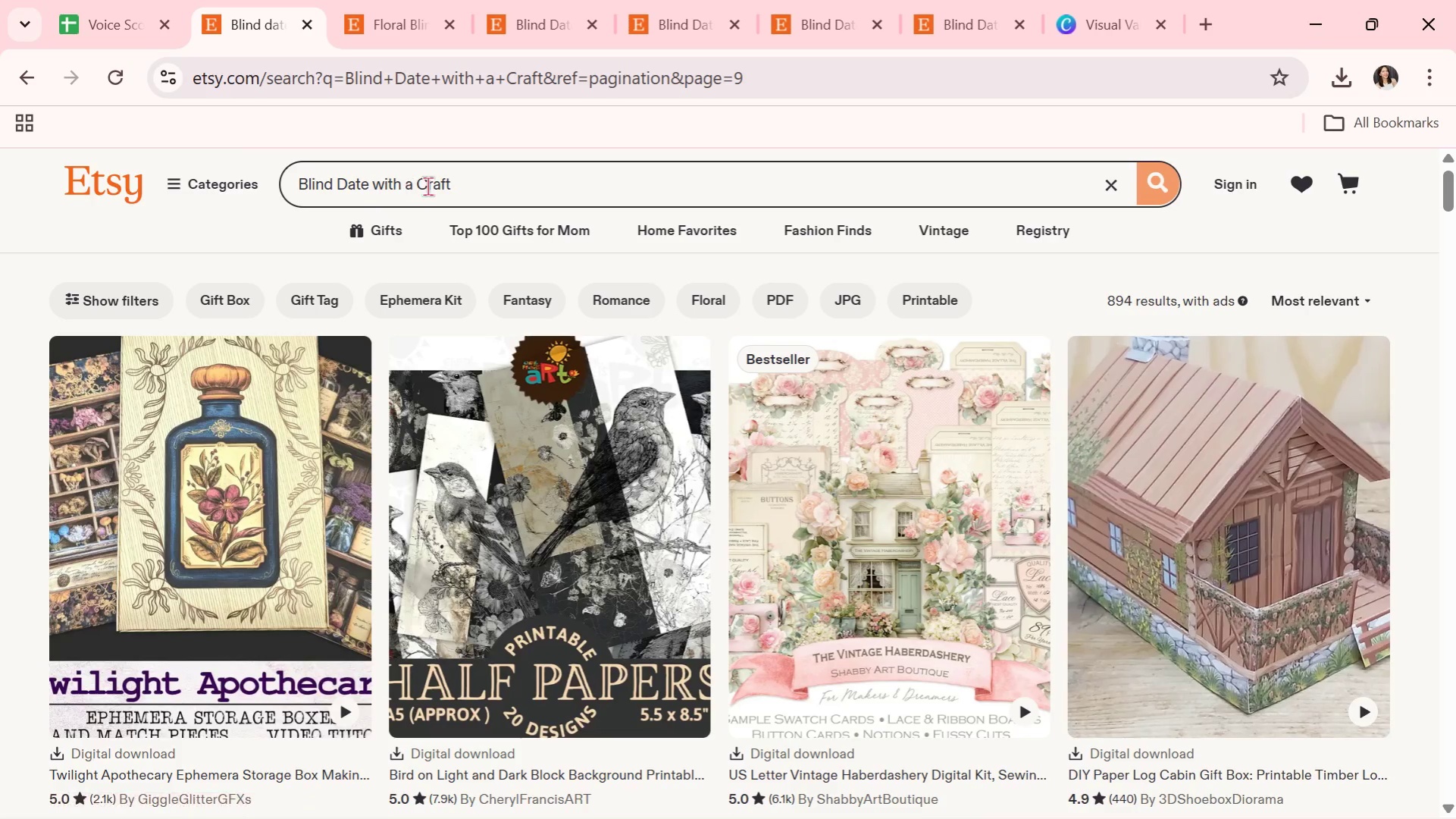 
left_click([481, 188])
 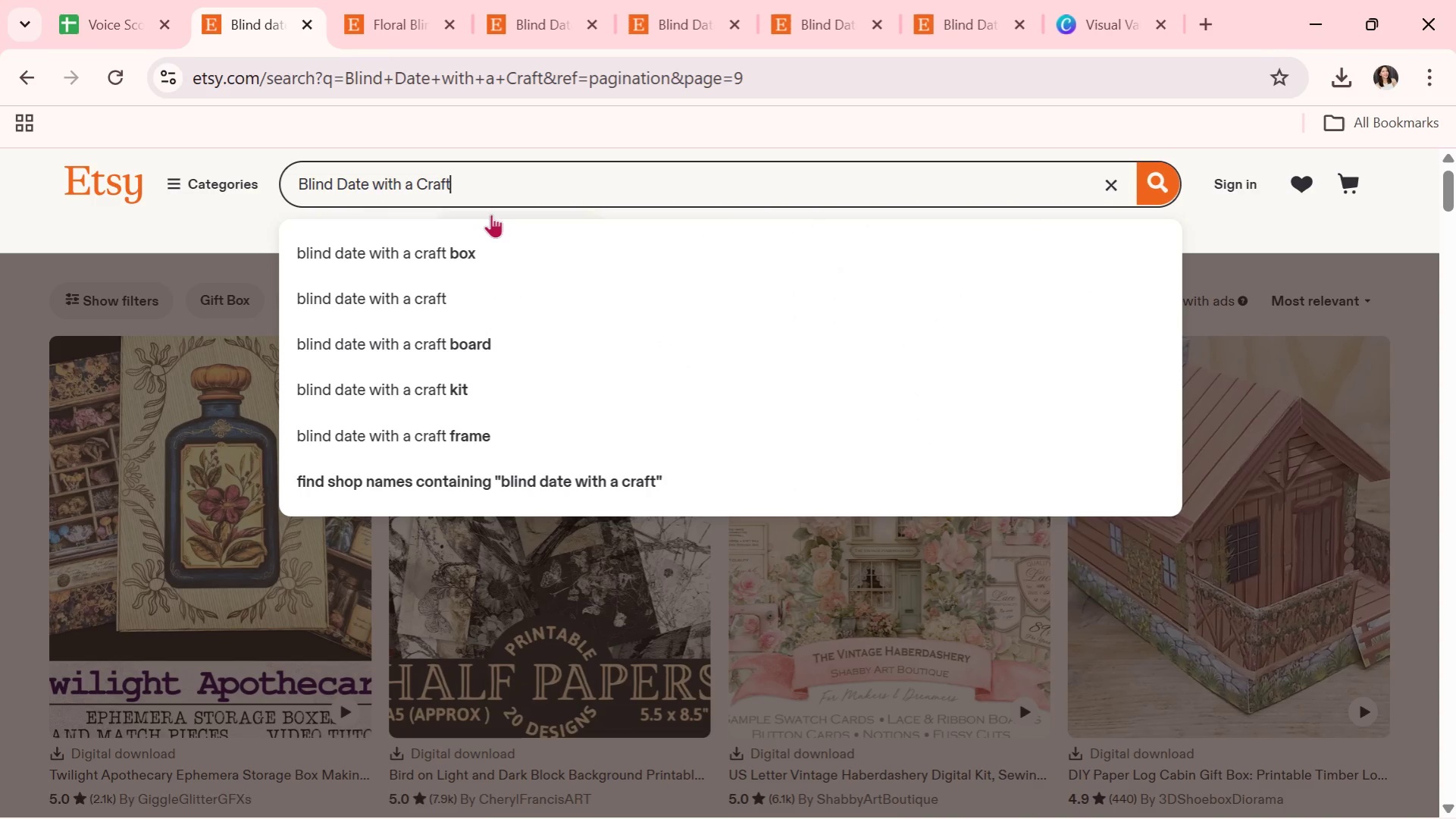 
key(Alt+Tab)